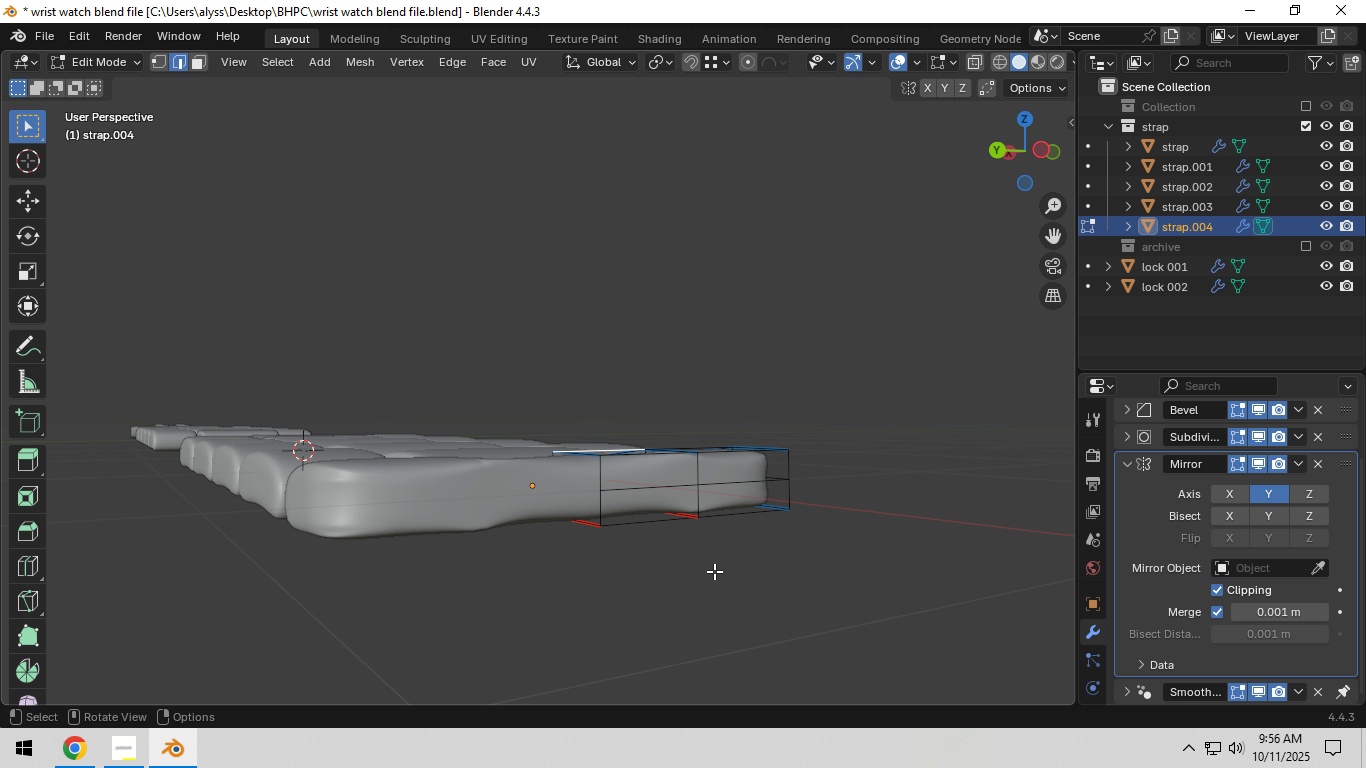 
key(Shift+ShiftLeft)
 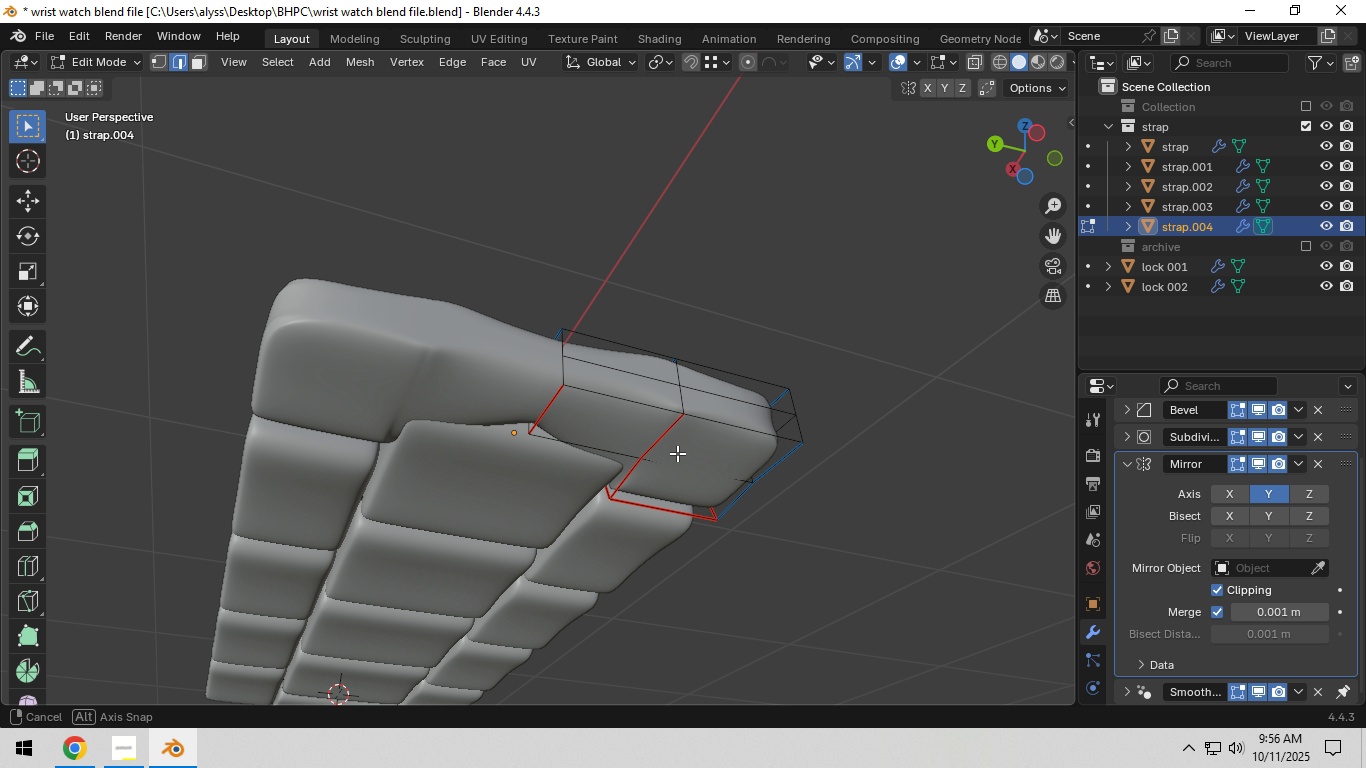 
hold_key(key=ShiftLeft, duration=0.58)
left_click([603, 449])
 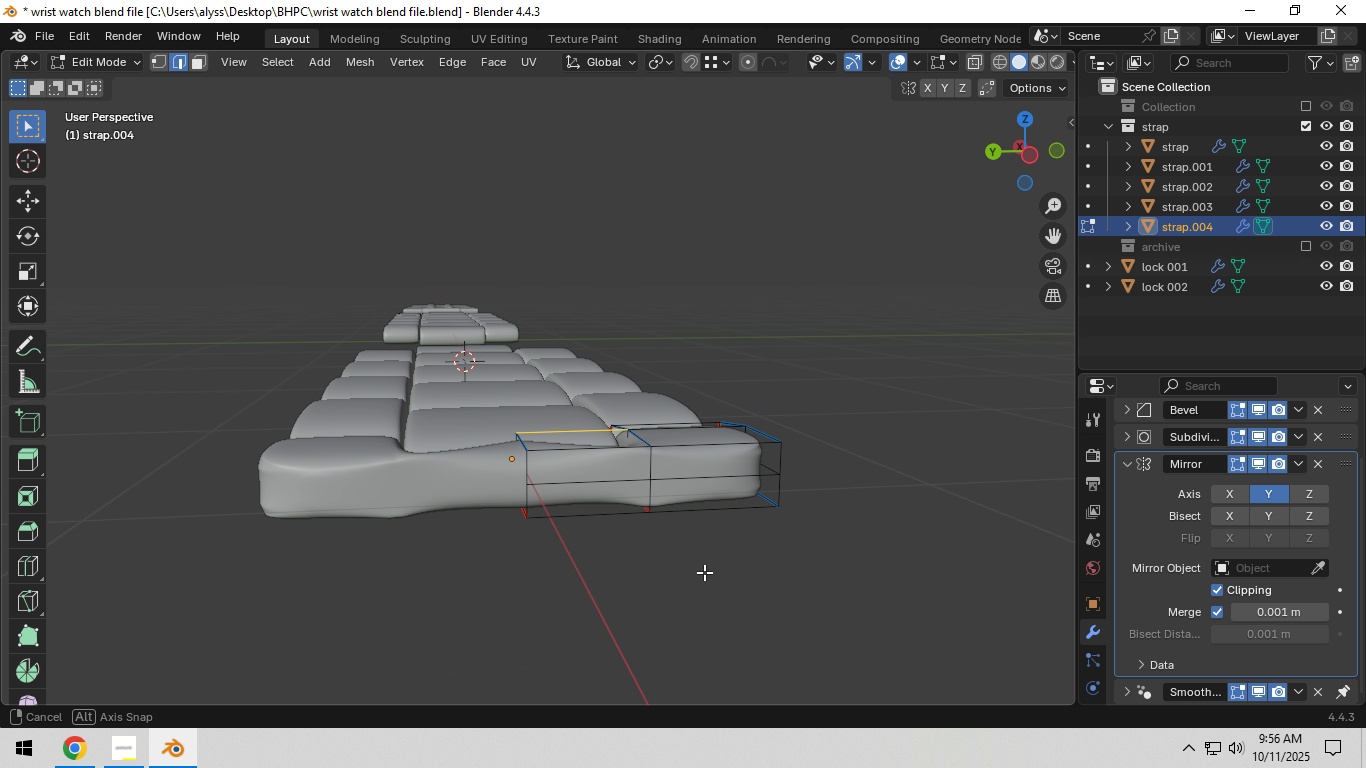 
key(N)
 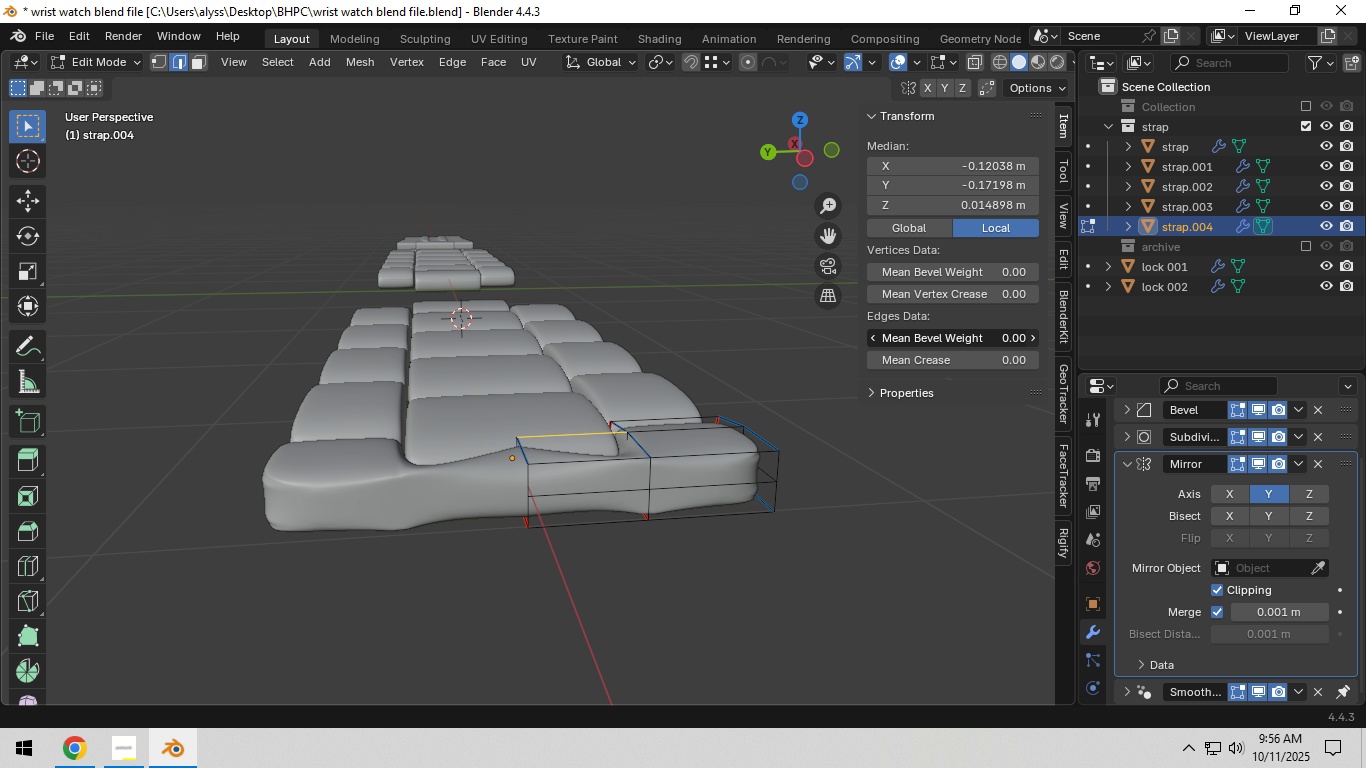 
left_click([1034, 341])
 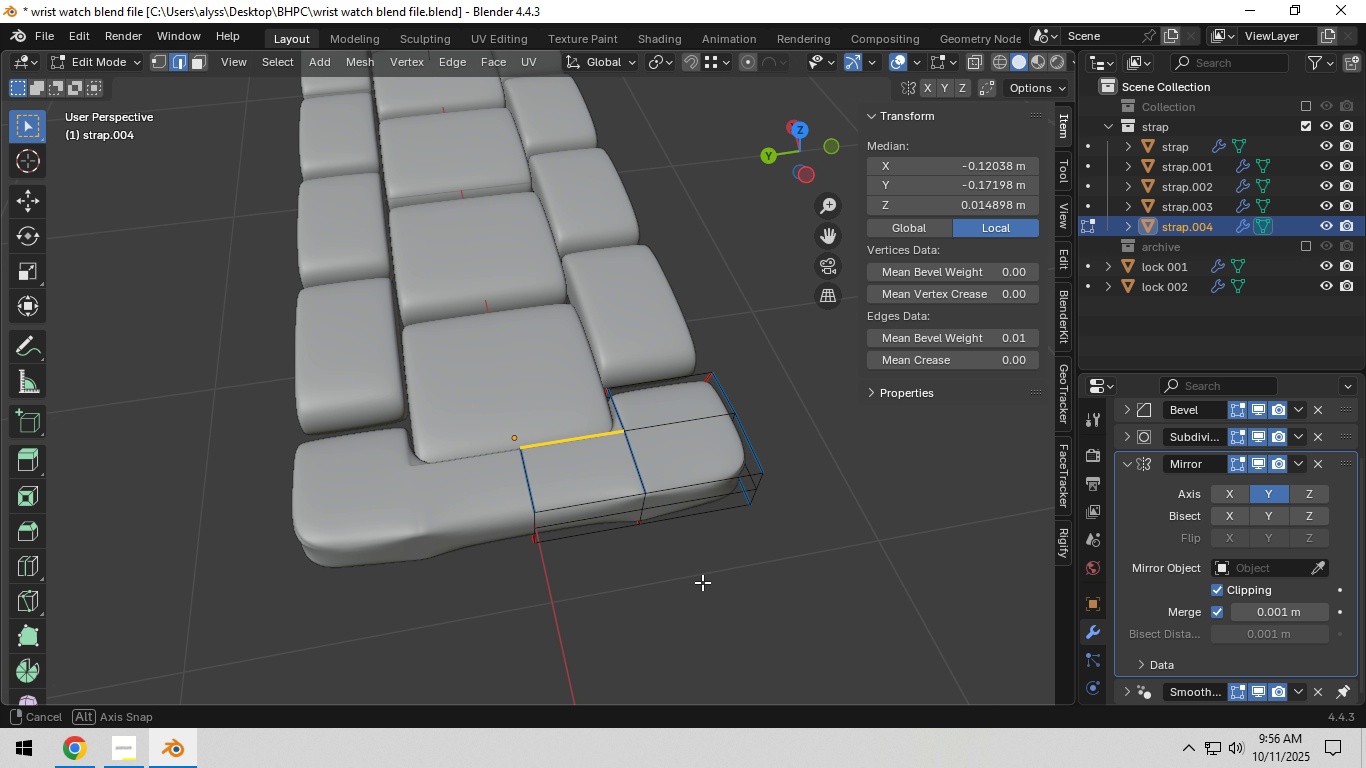 
scroll: coordinate [702, 582], scroll_direction: up, amount: 3.0
 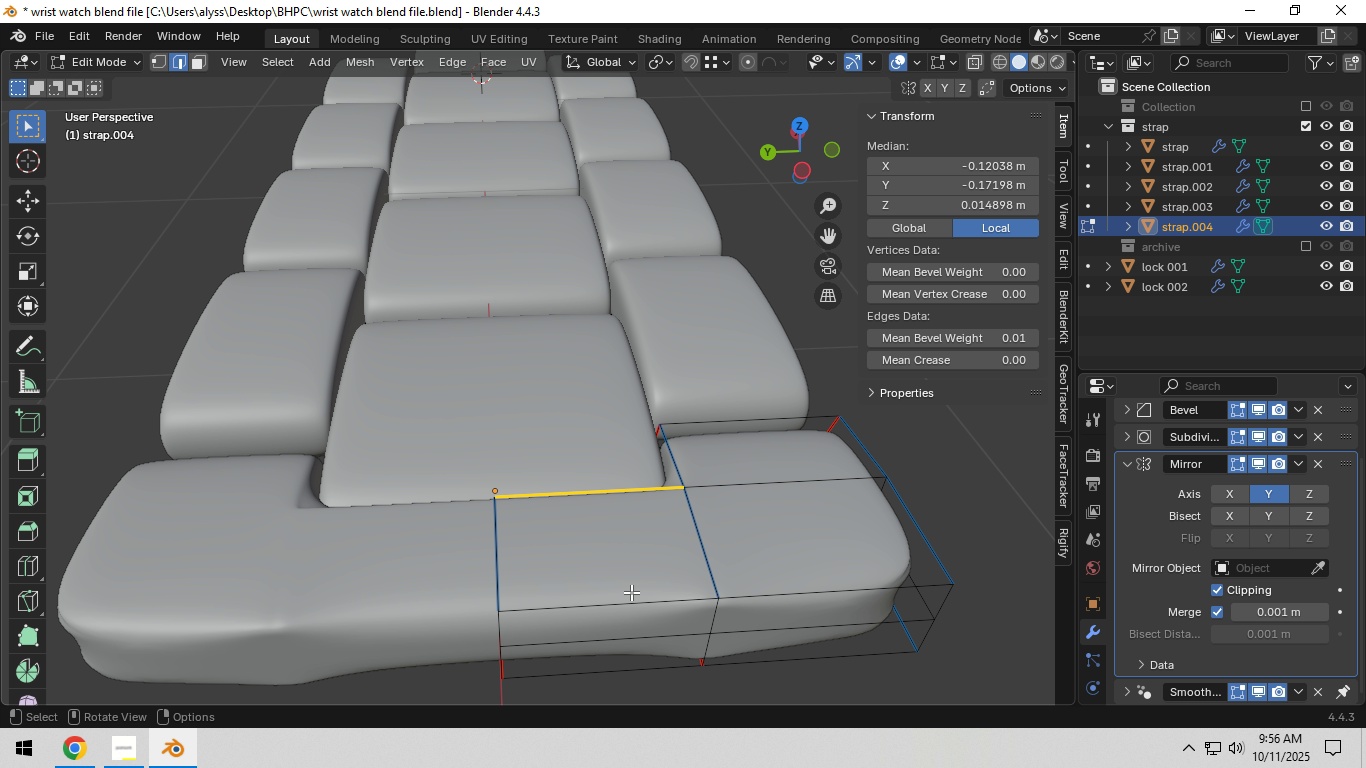 
left_click([628, 595])
 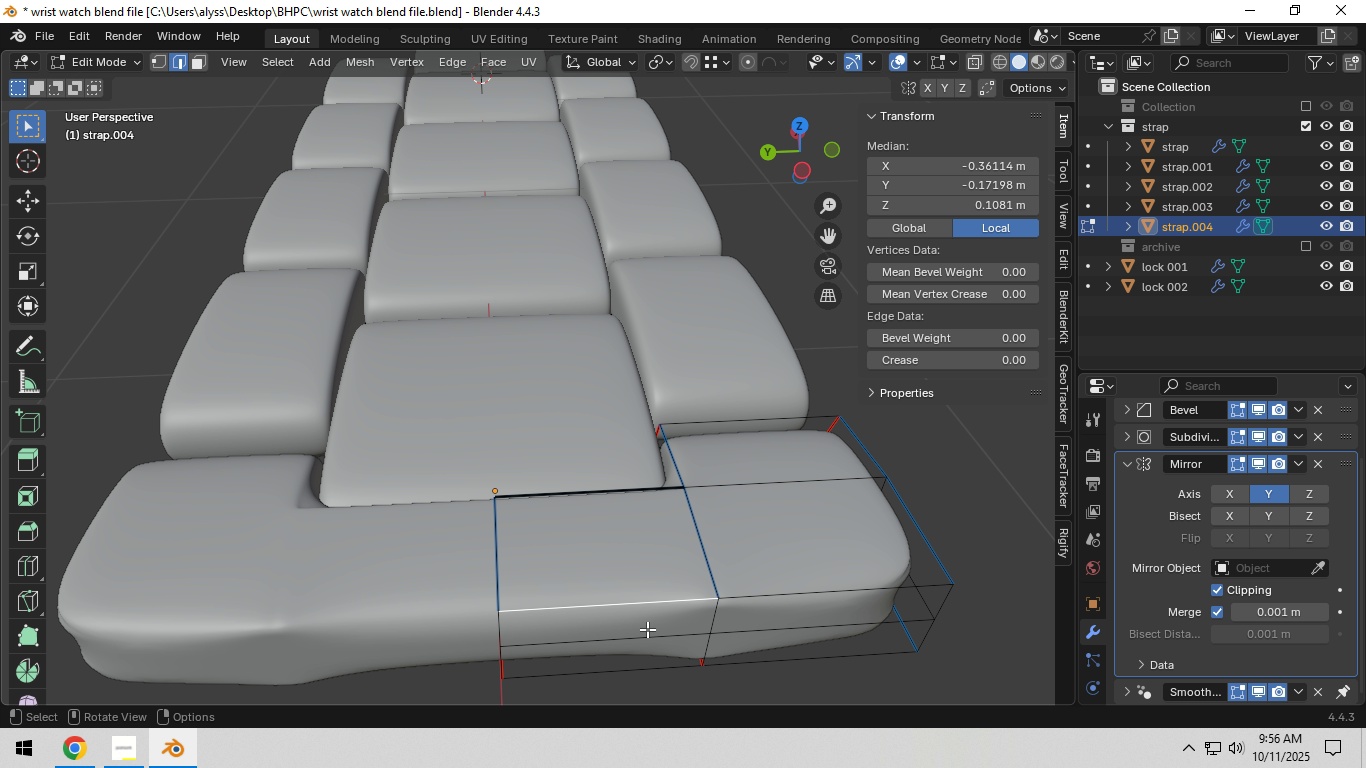 
hold_key(key=ShiftLeft, duration=0.77)
 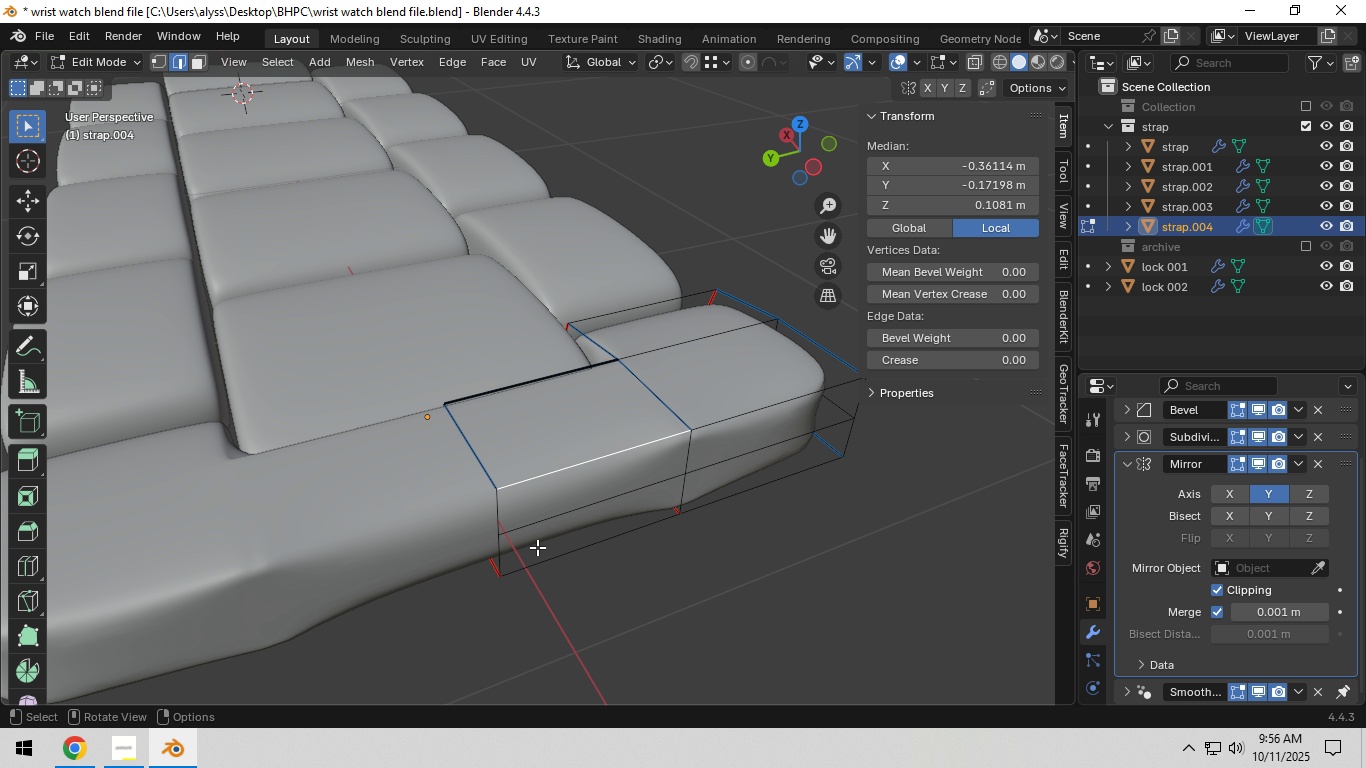 
left_click([500, 539])
 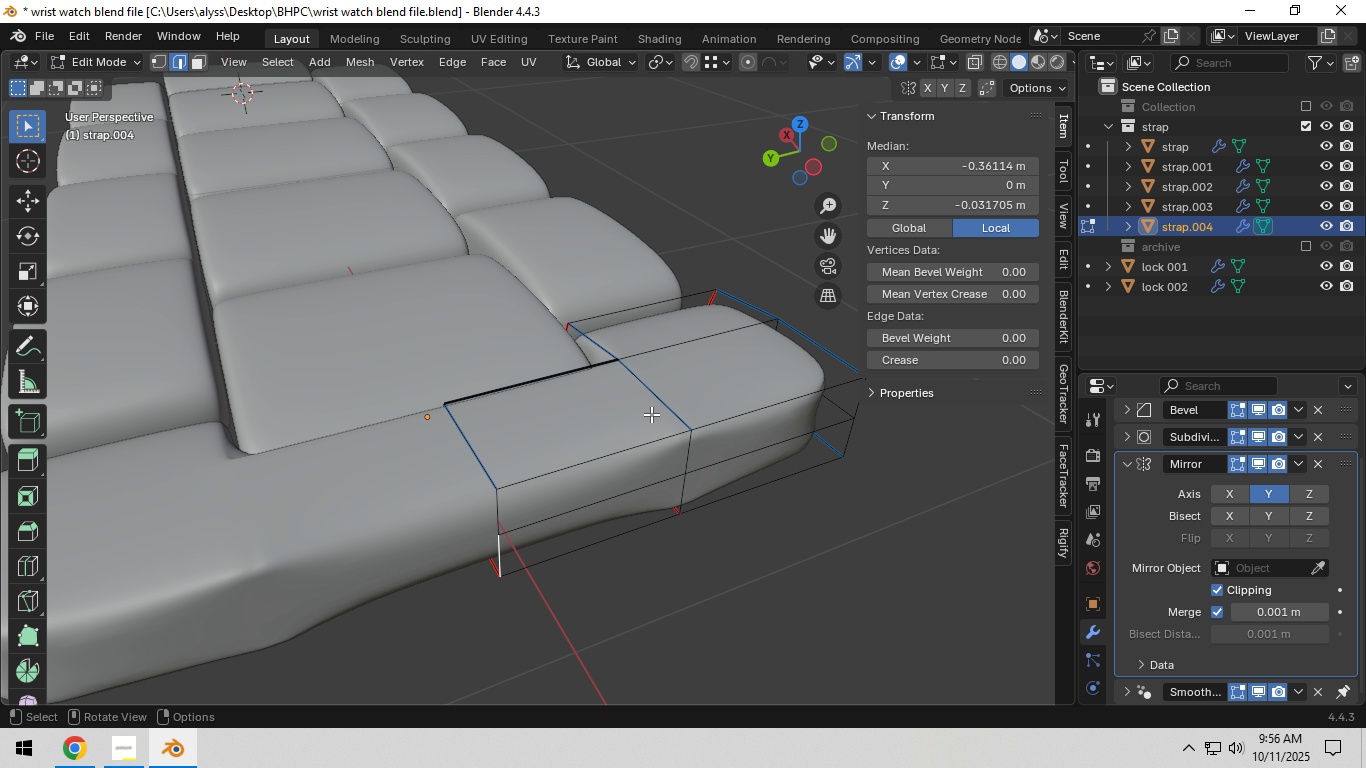 
left_click([660, 398])
 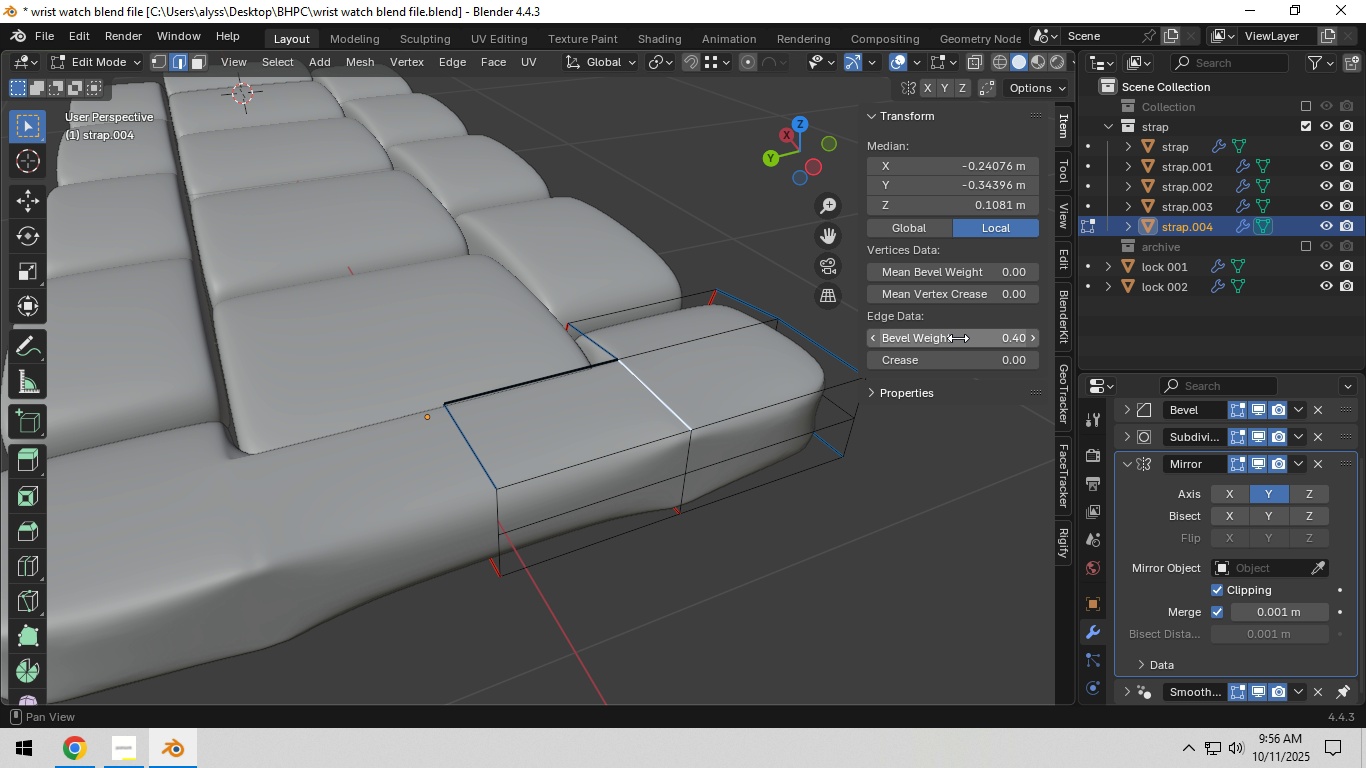 
left_click_drag(start_coordinate=[958, 338], to_coordinate=[750, 362])
 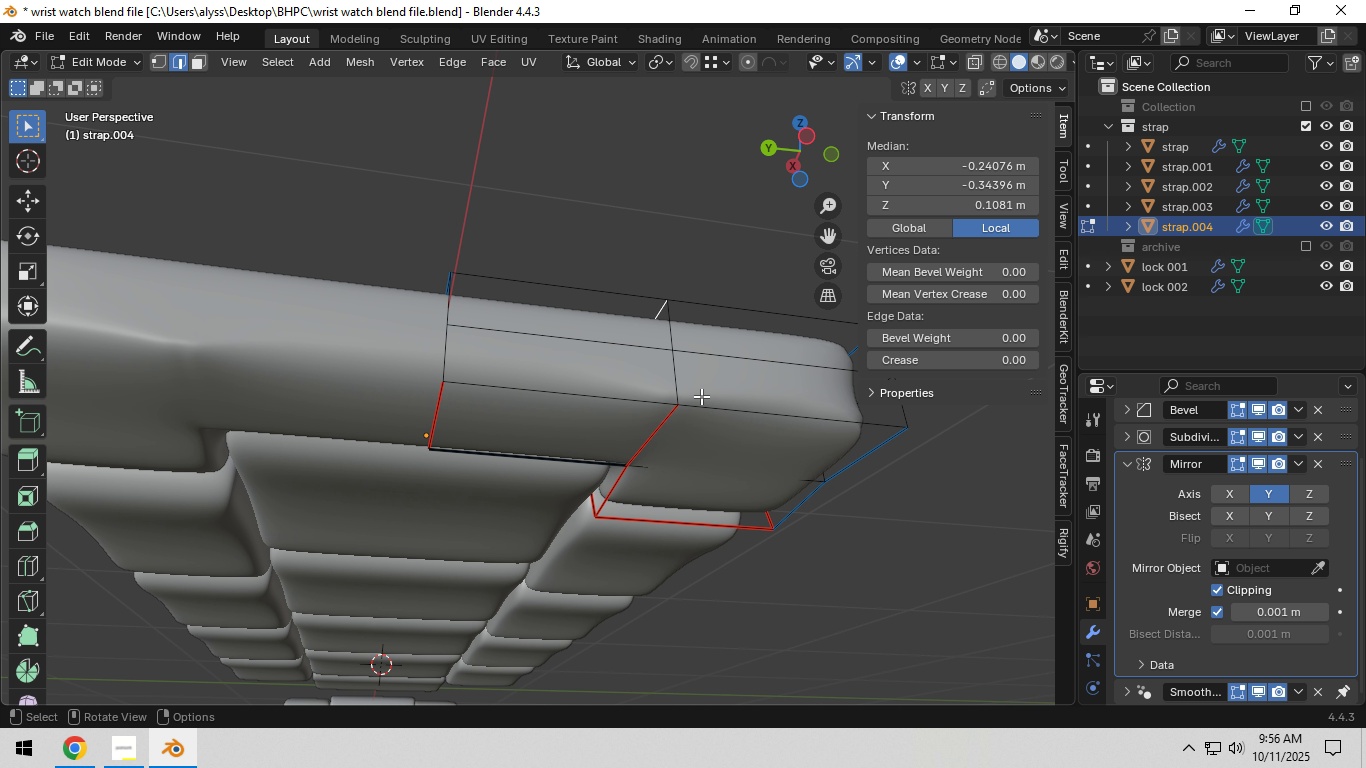 
left_click([660, 436])
 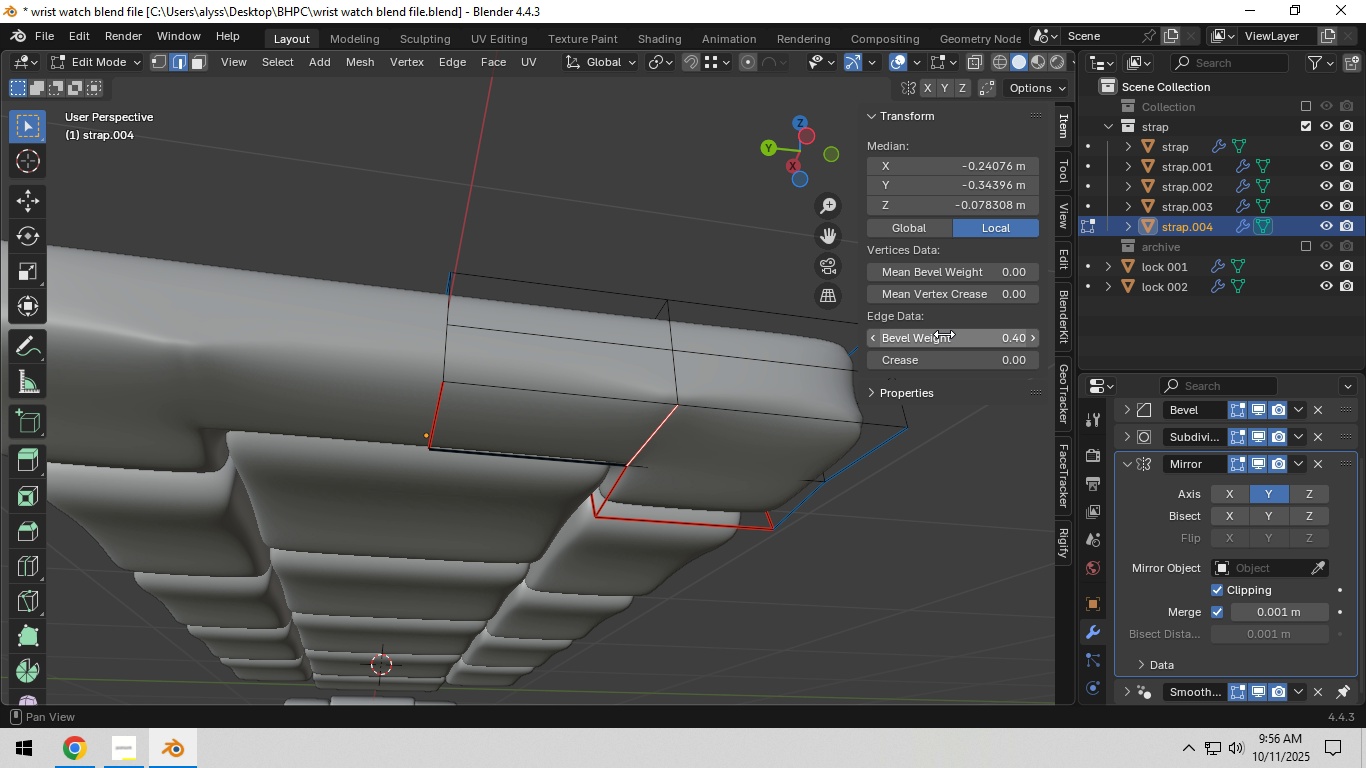 
left_click_drag(start_coordinate=[944, 334], to_coordinate=[752, 362])
 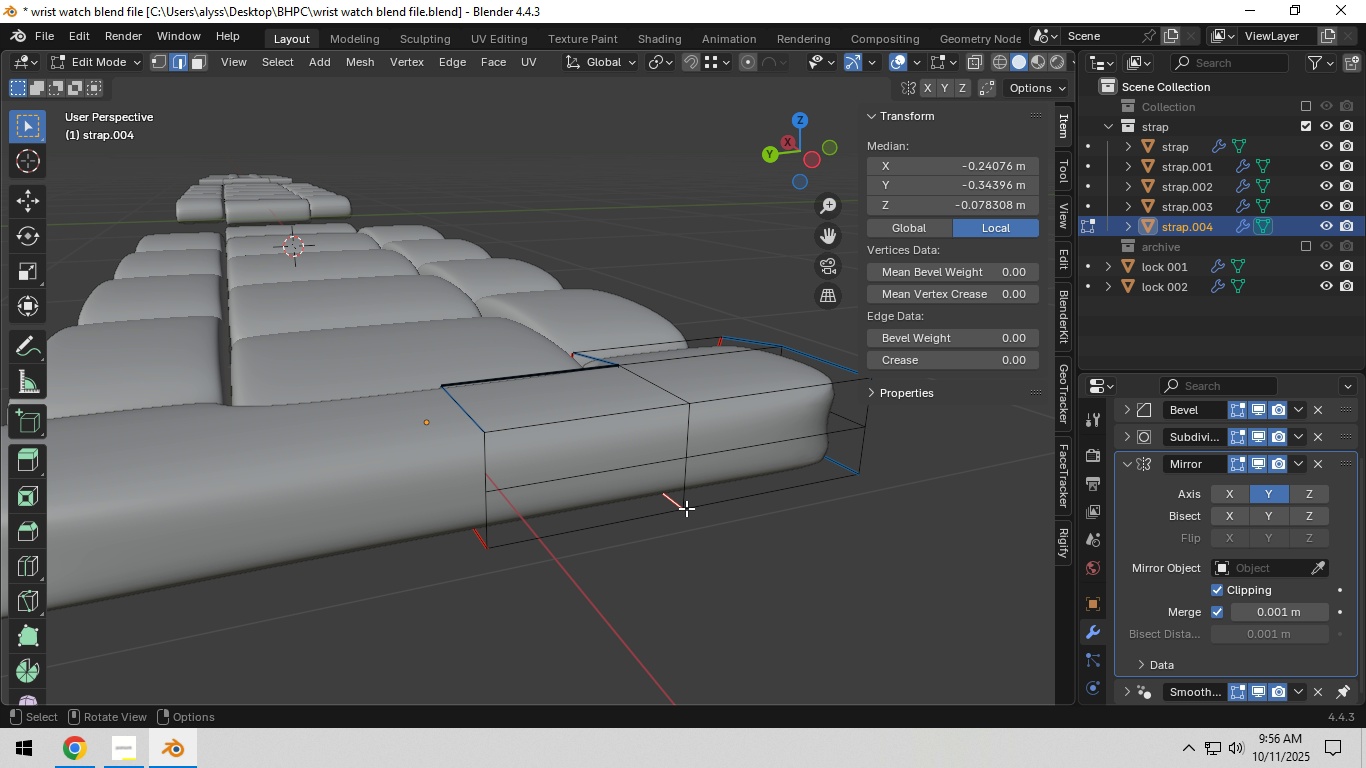 
hold_key(key=ShiftLeft, duration=0.5)
 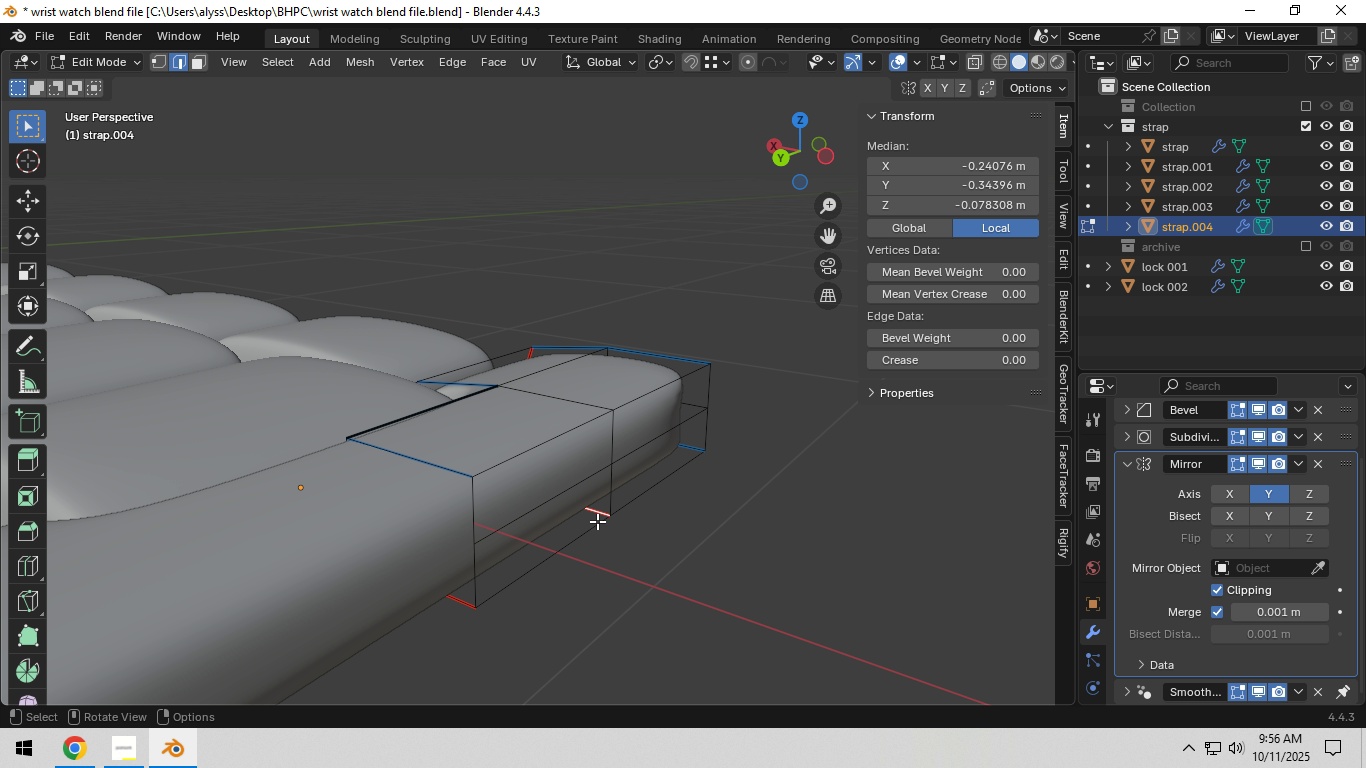 
left_click([790, 507])
 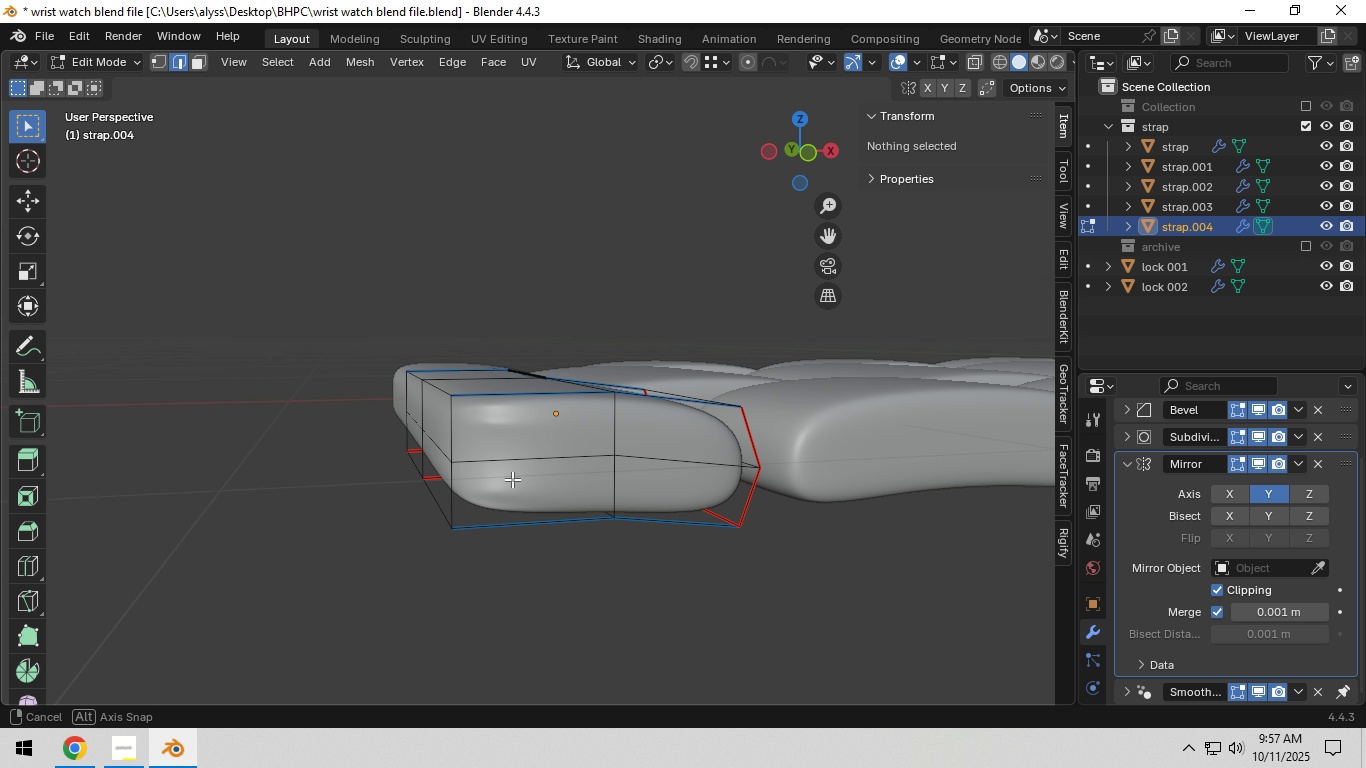 
left_click([520, 443])
 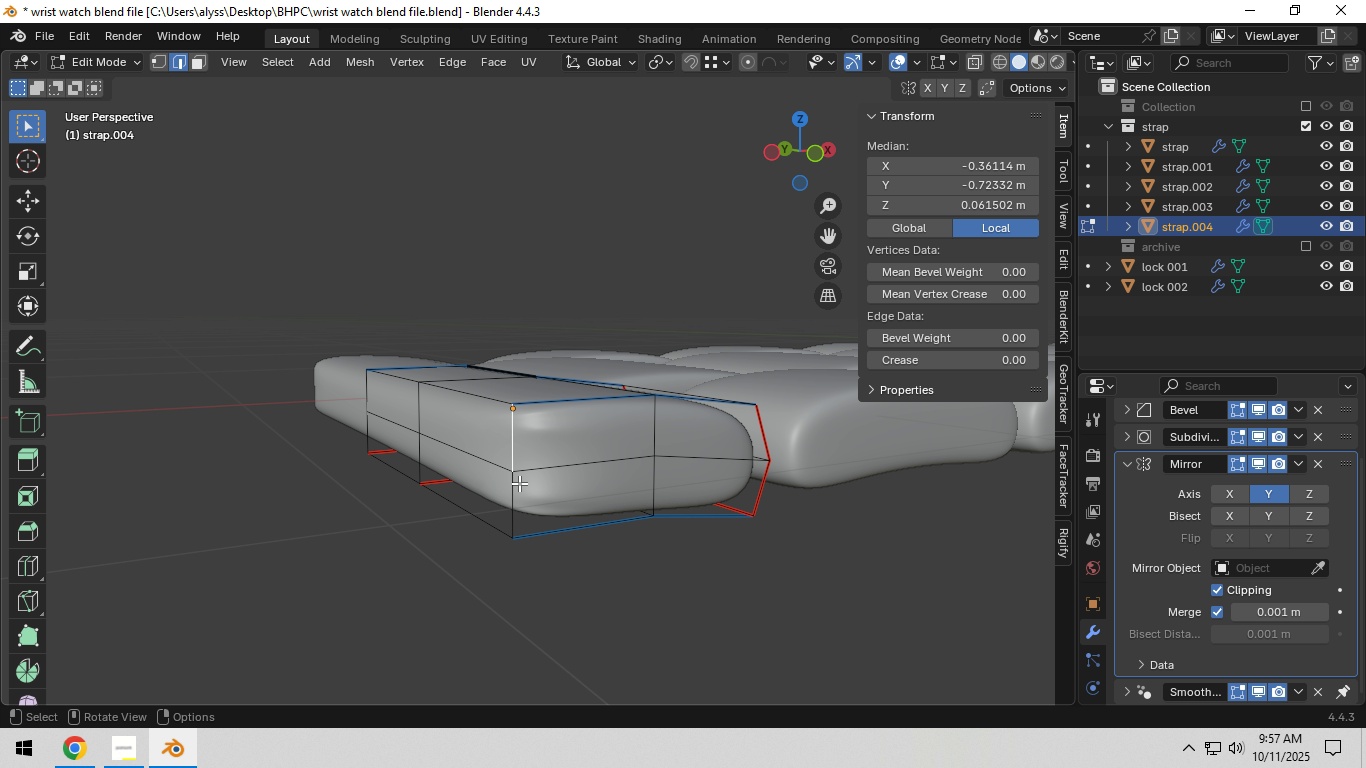 
hold_key(key=ShiftLeft, duration=0.42)
double_click([518, 491])
 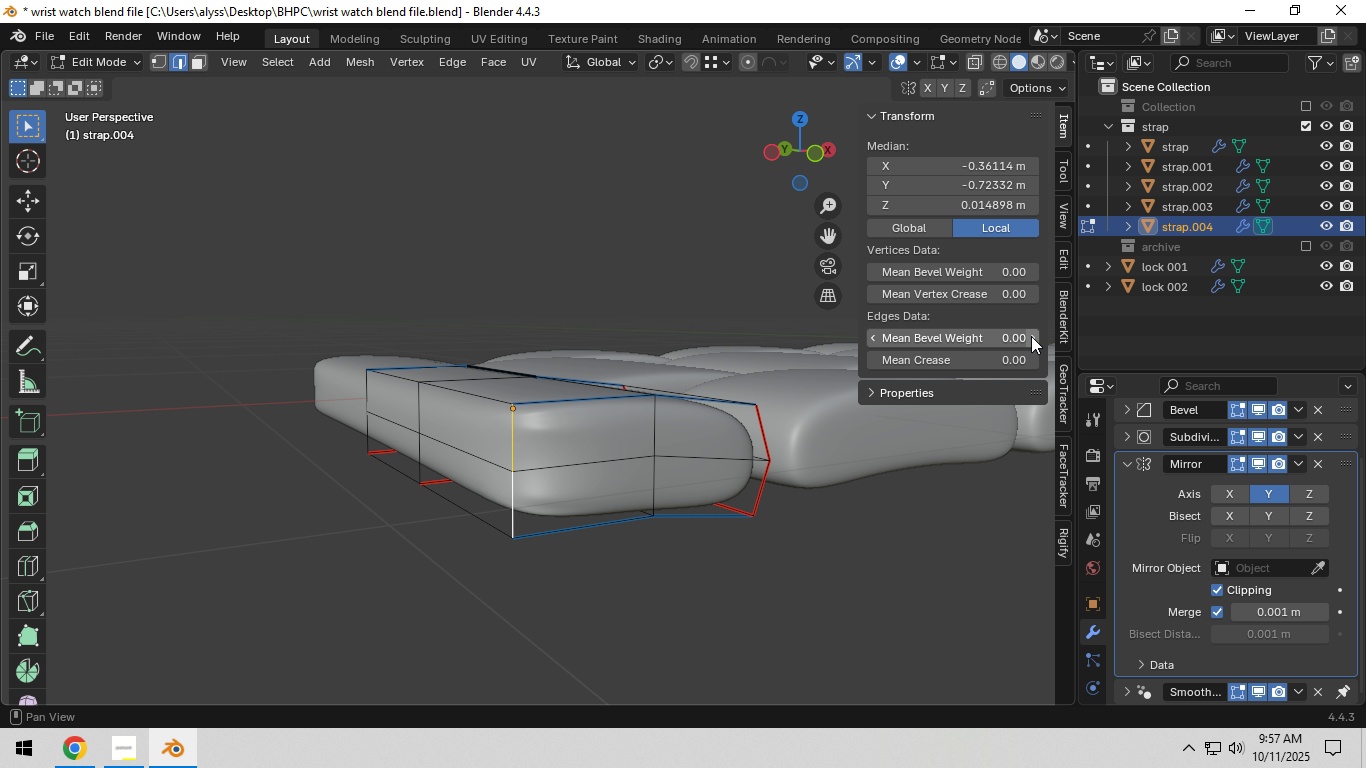 
left_click([990, 340])
 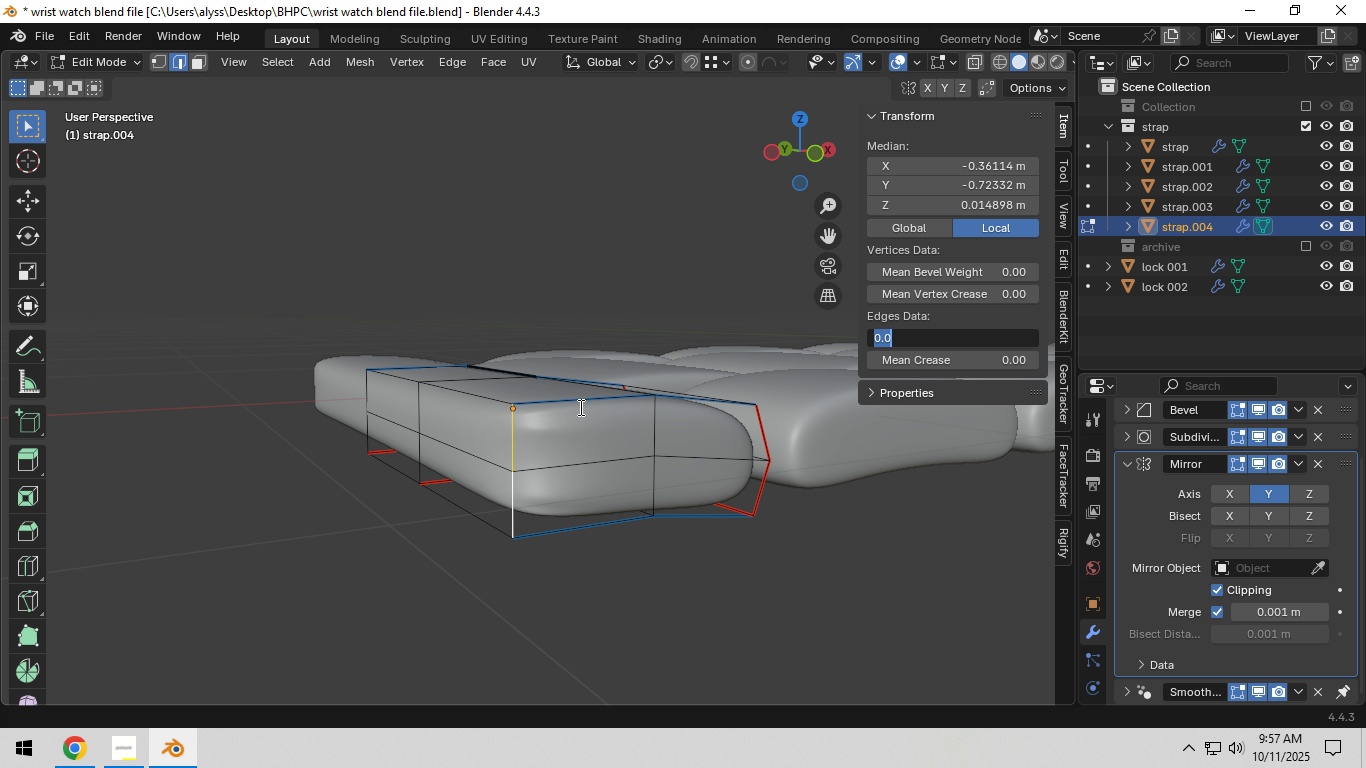 
left_click([623, 619])
 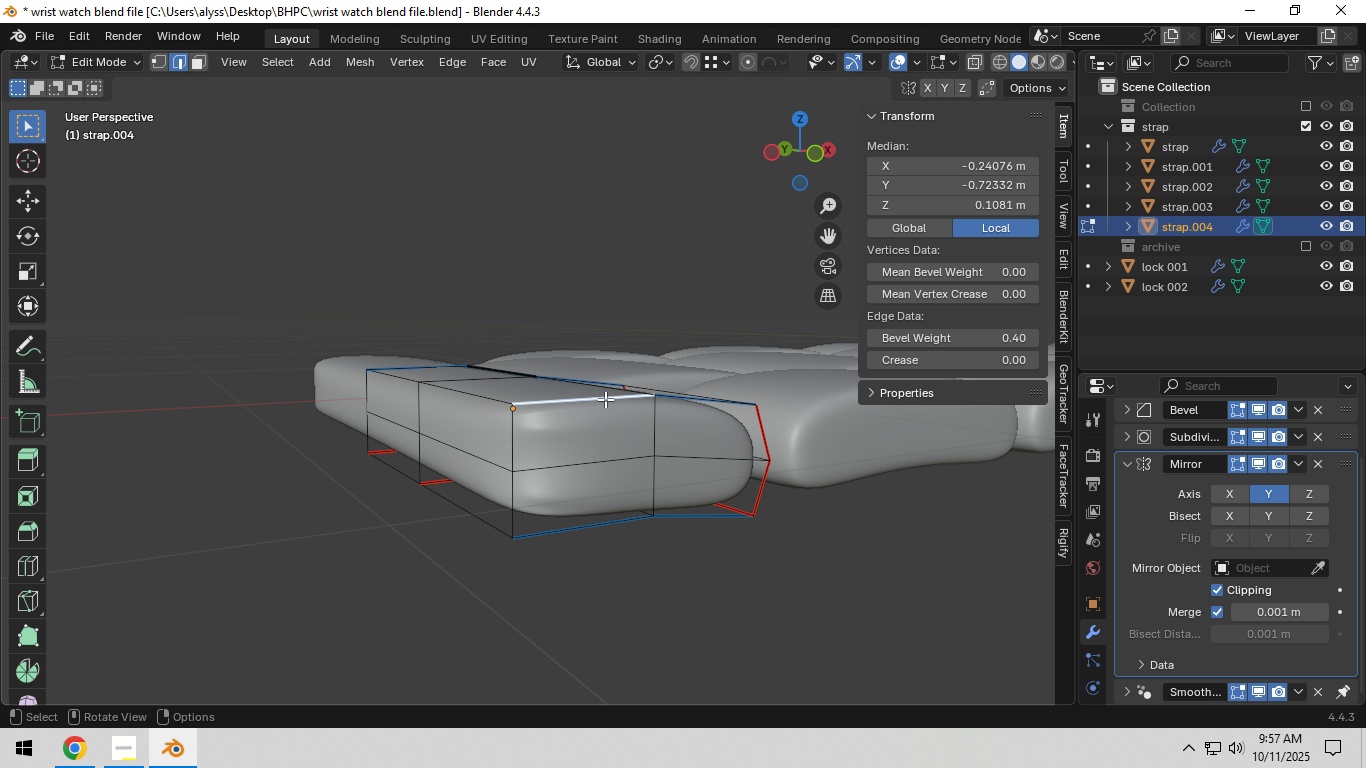 
left_click([605, 399])
 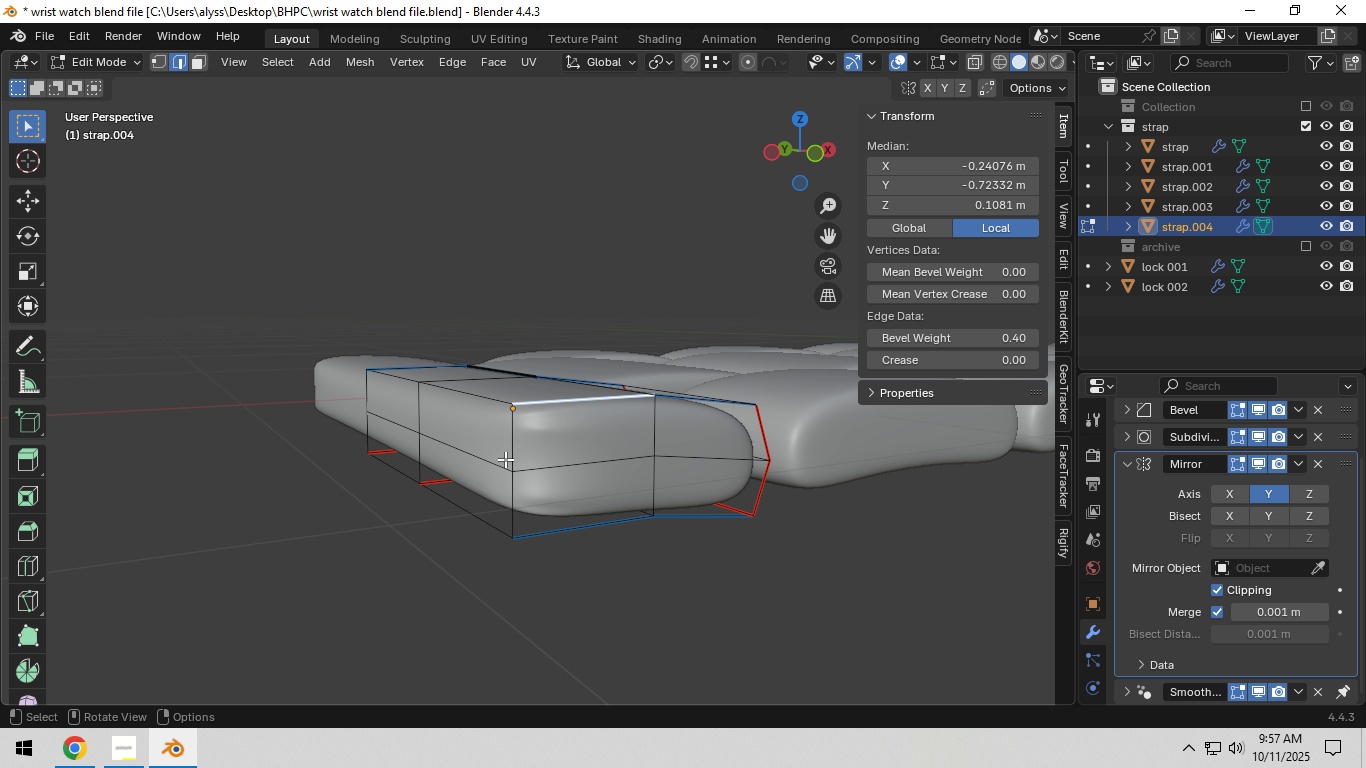 
left_click([511, 454])
 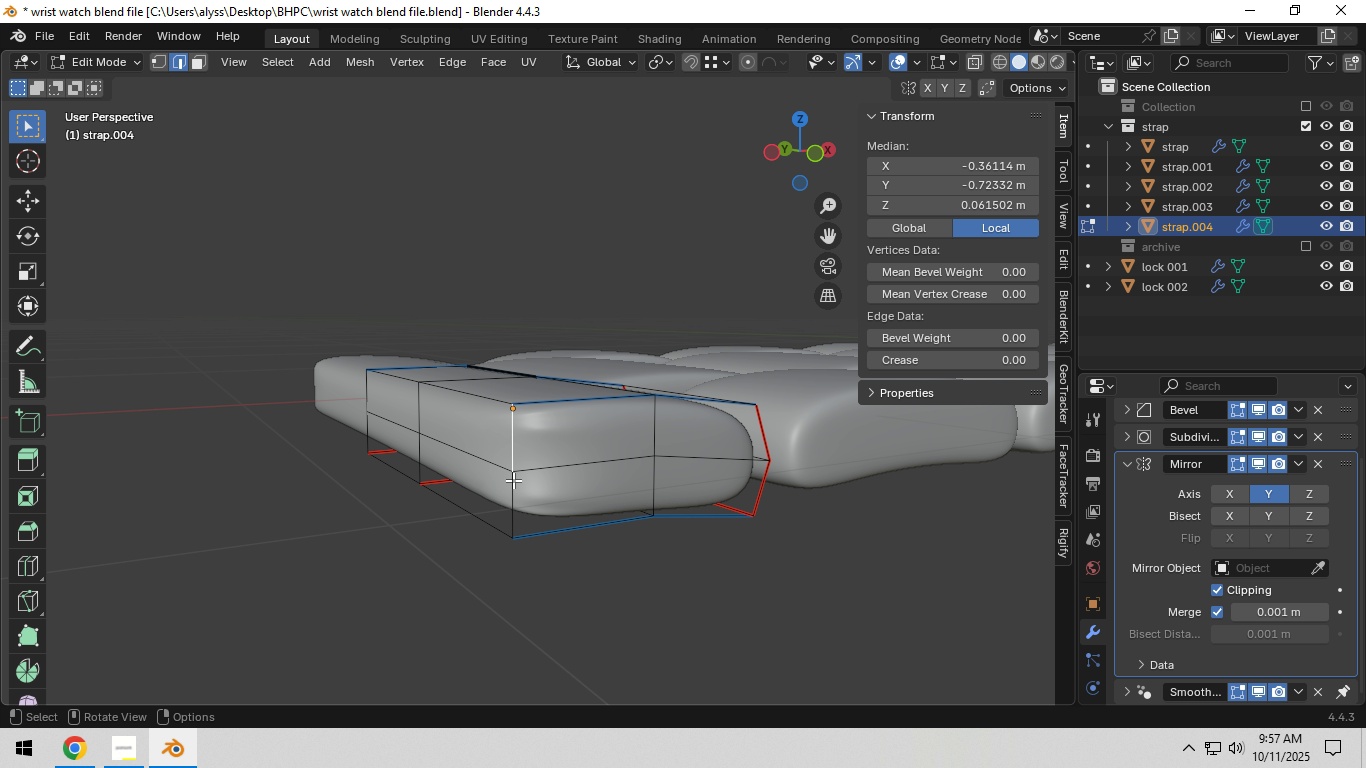 
hold_key(key=ShiftLeft, duration=0.37)
double_click([512, 492])
 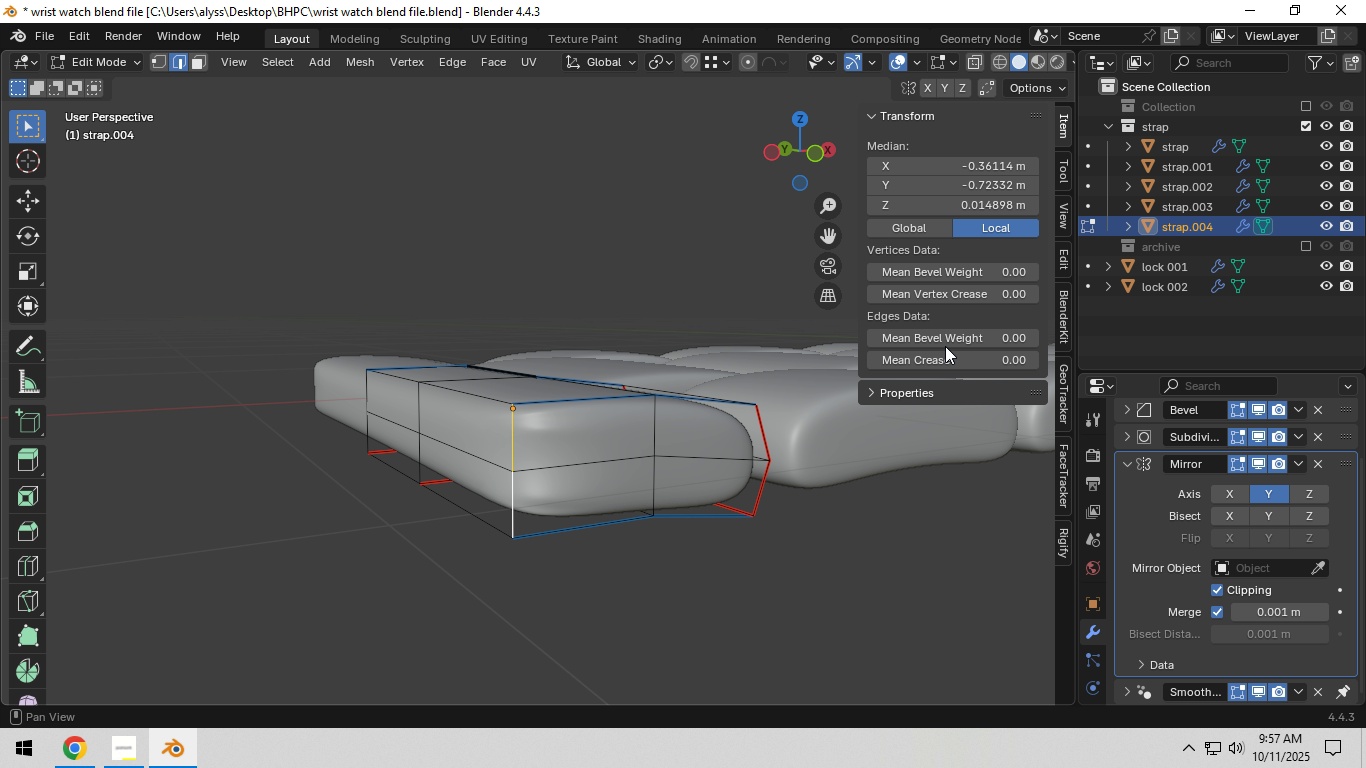 
left_click([954, 339])
 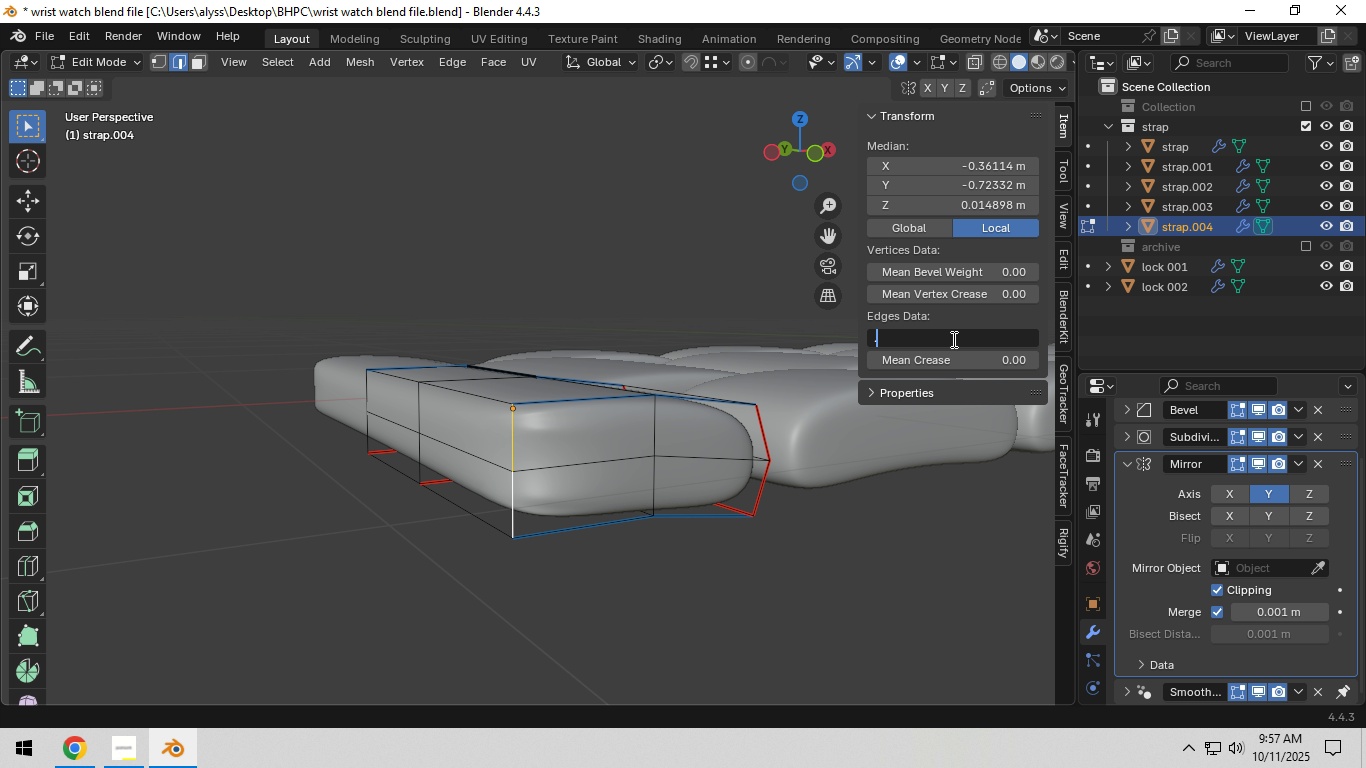 
key(NumpadDecimal)
 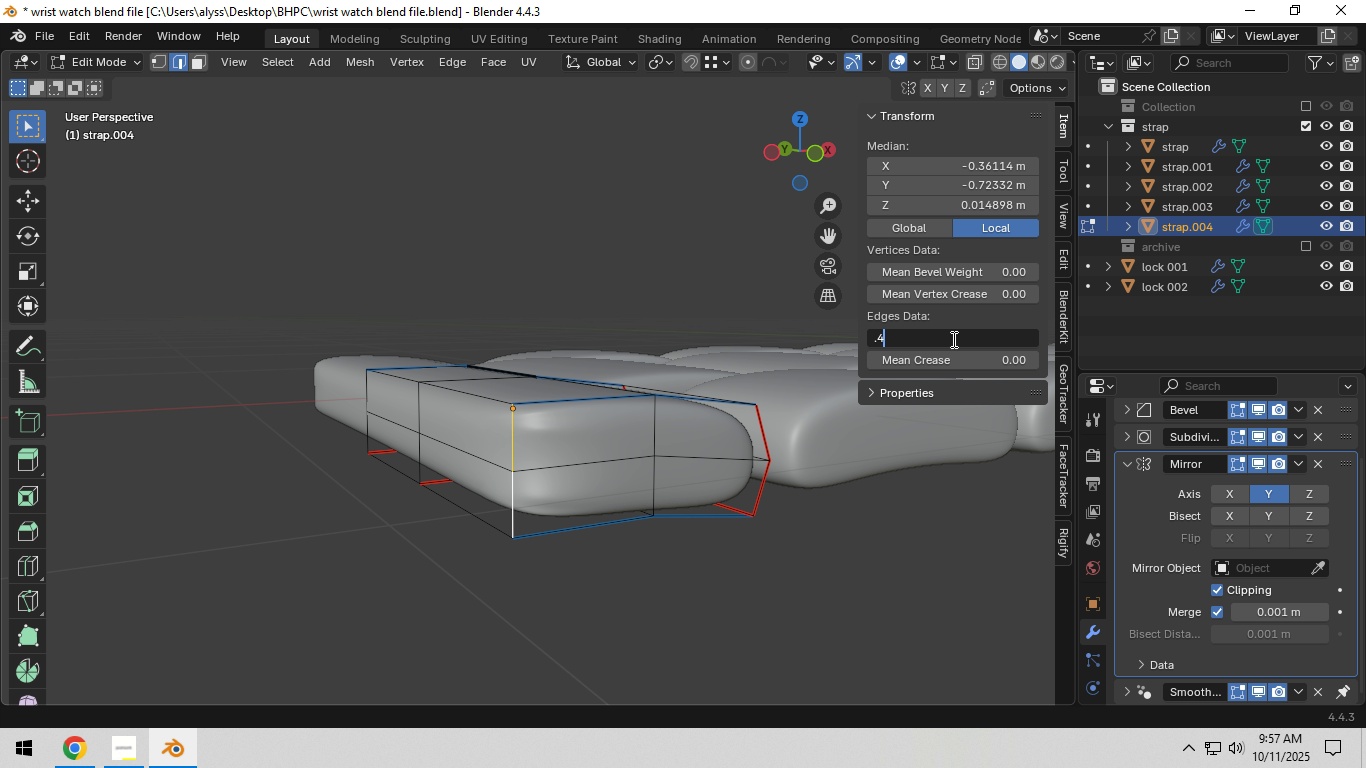 
key(Numpad4)
 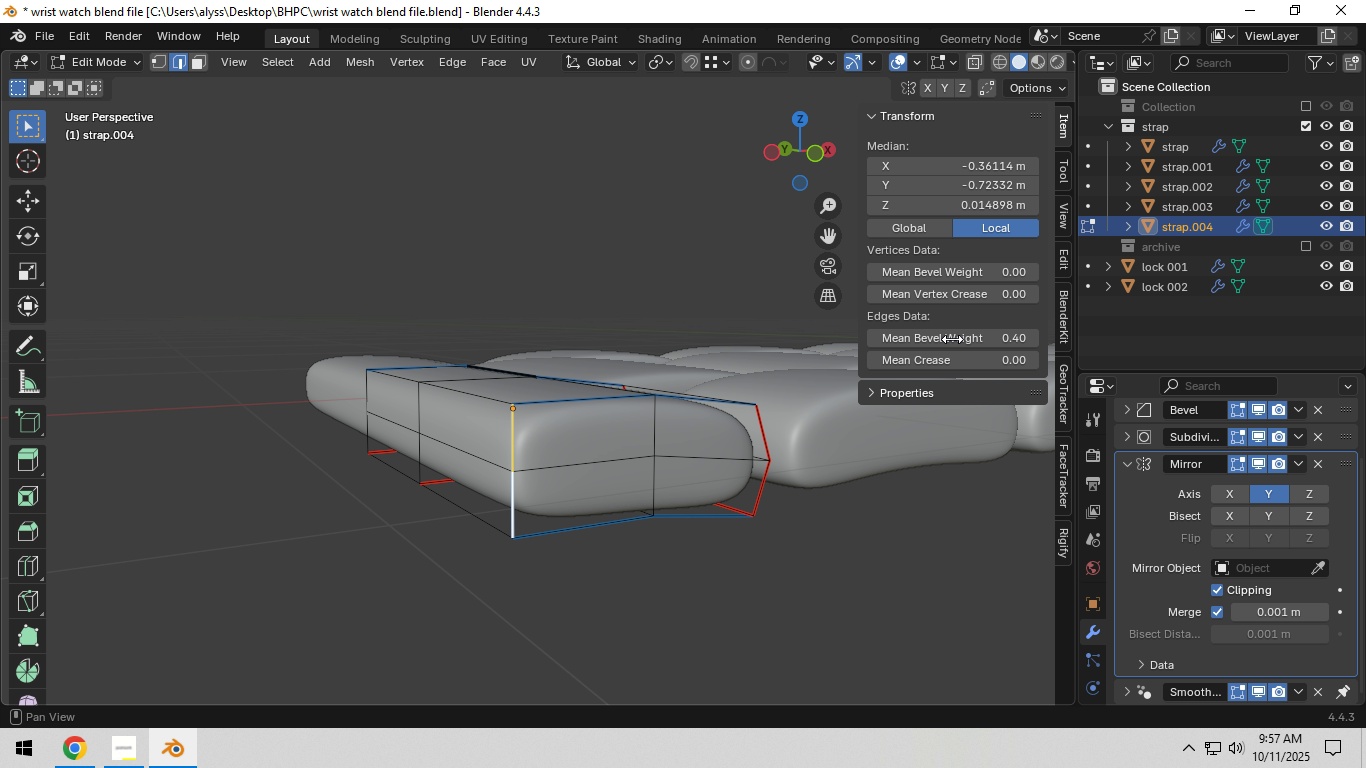 
key(NumpadEnter)
 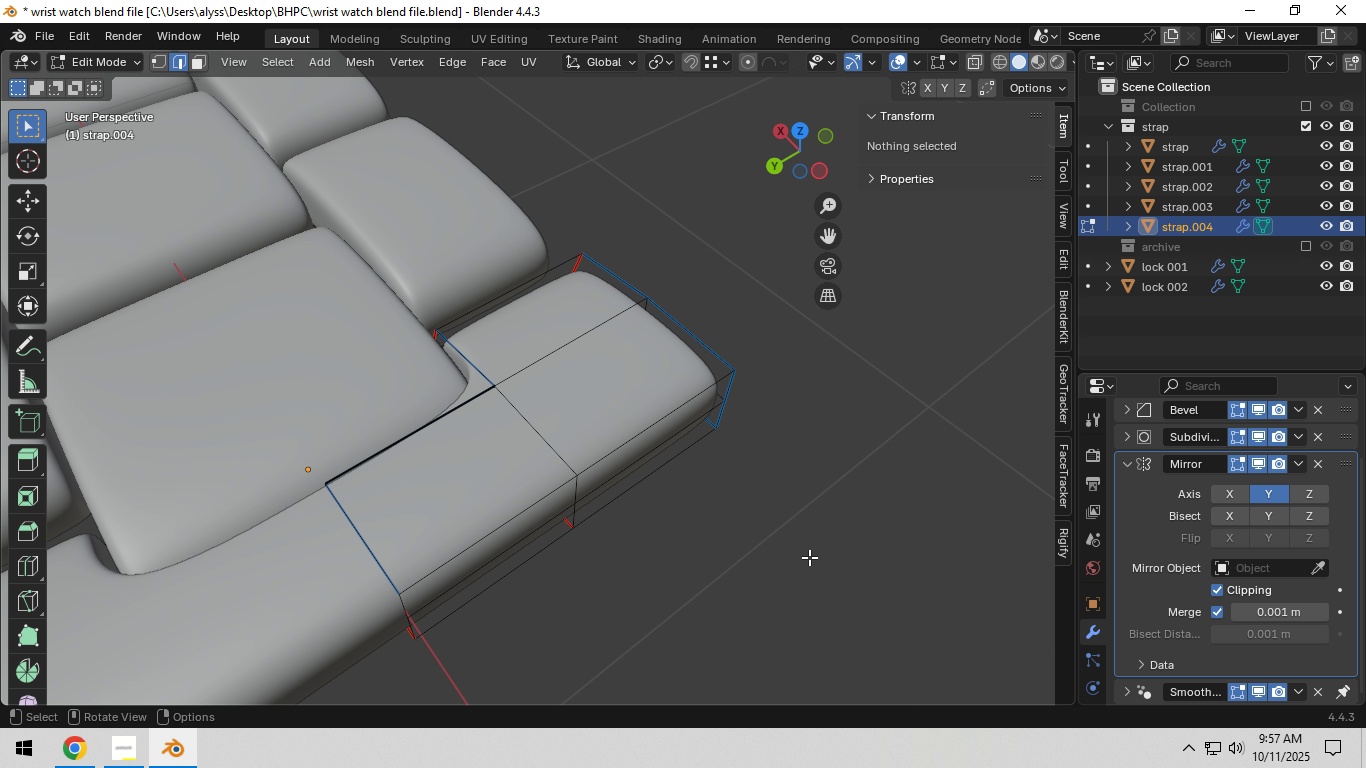 
scroll: coordinate [725, 514], scroll_direction: up, amount: 2.0
 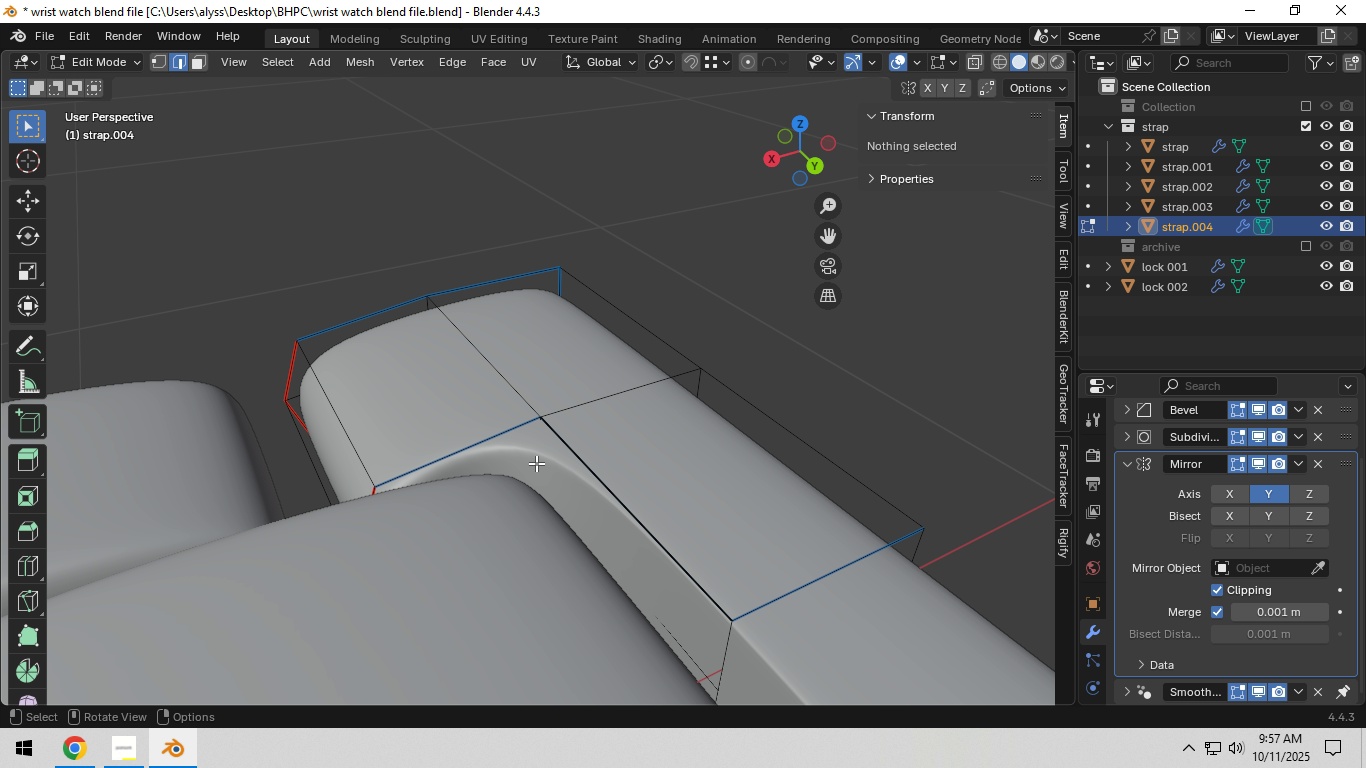 
left_click([539, 458])
 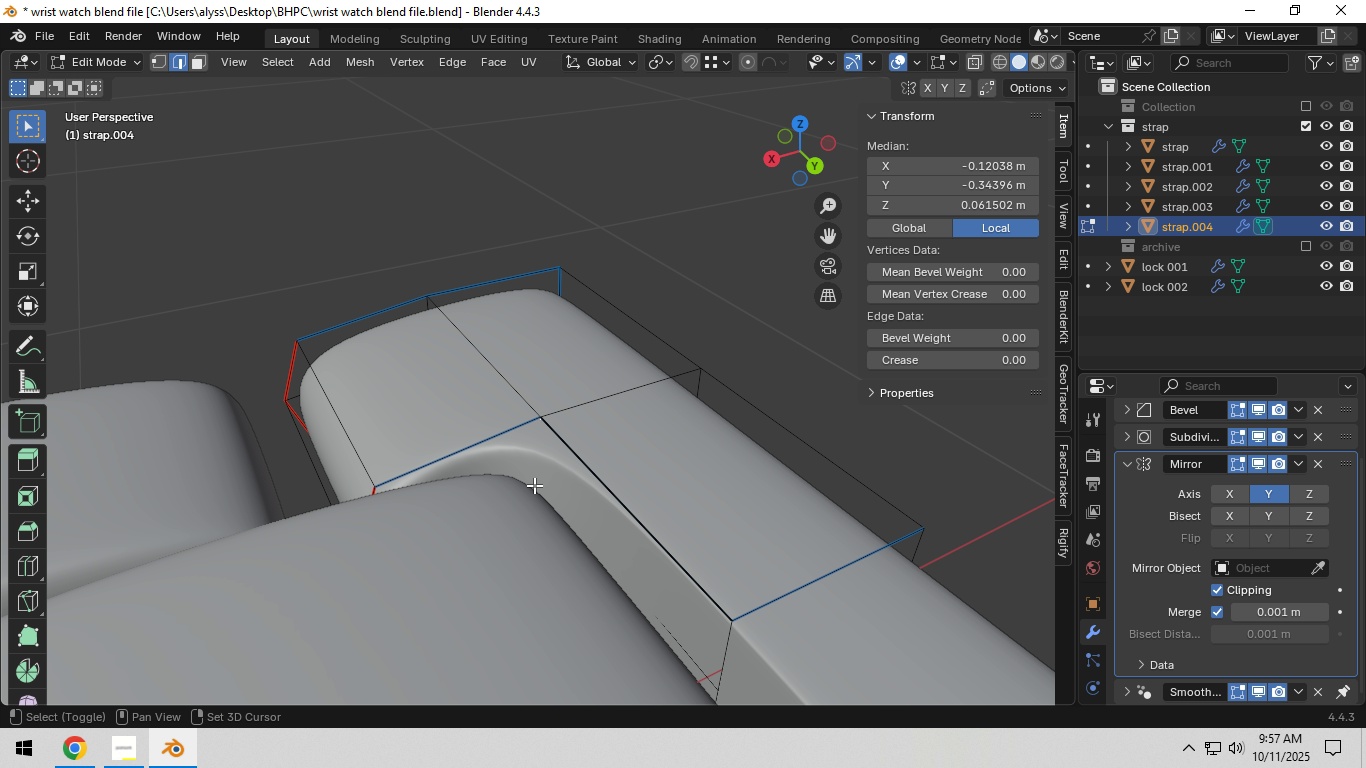 
hold_key(key=ShiftLeft, duration=0.32)
 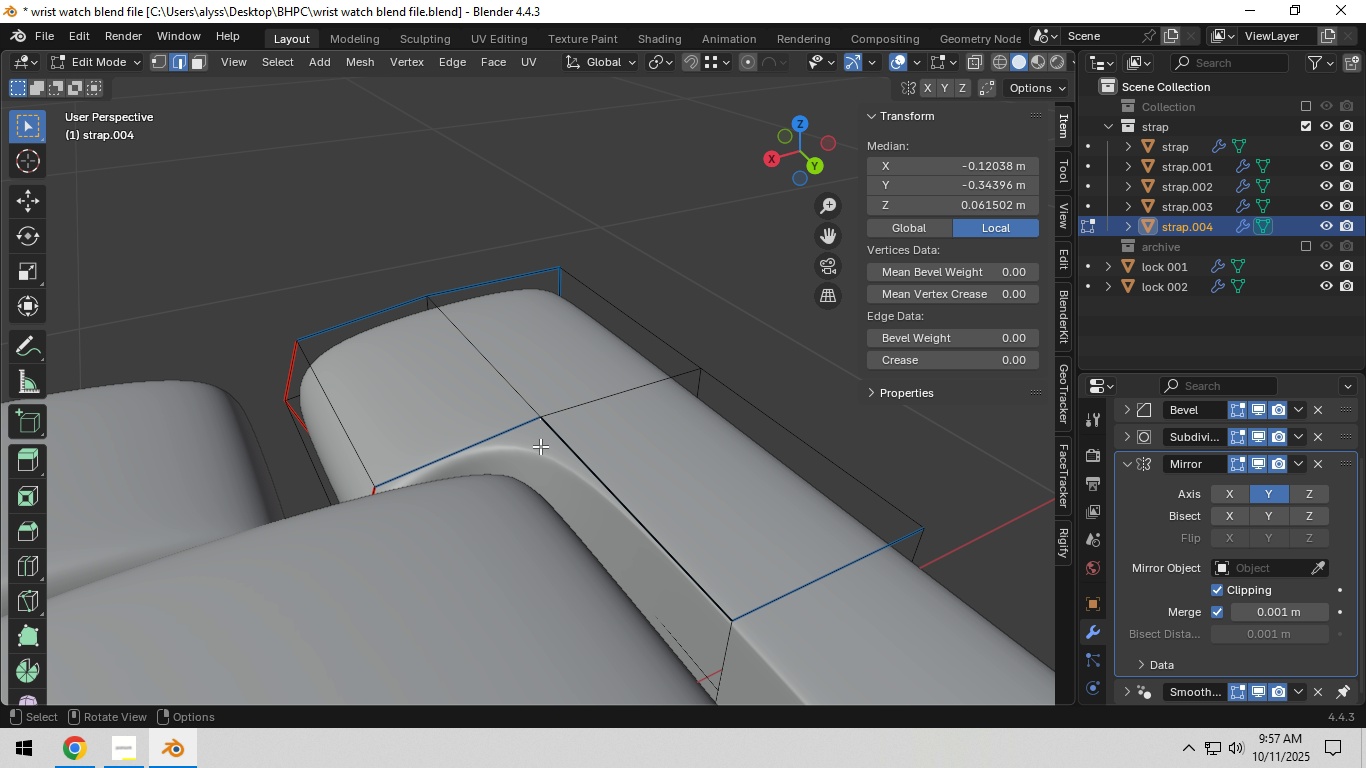 
hold_key(key=AltLeft, duration=0.56)
left_click([540, 446])
 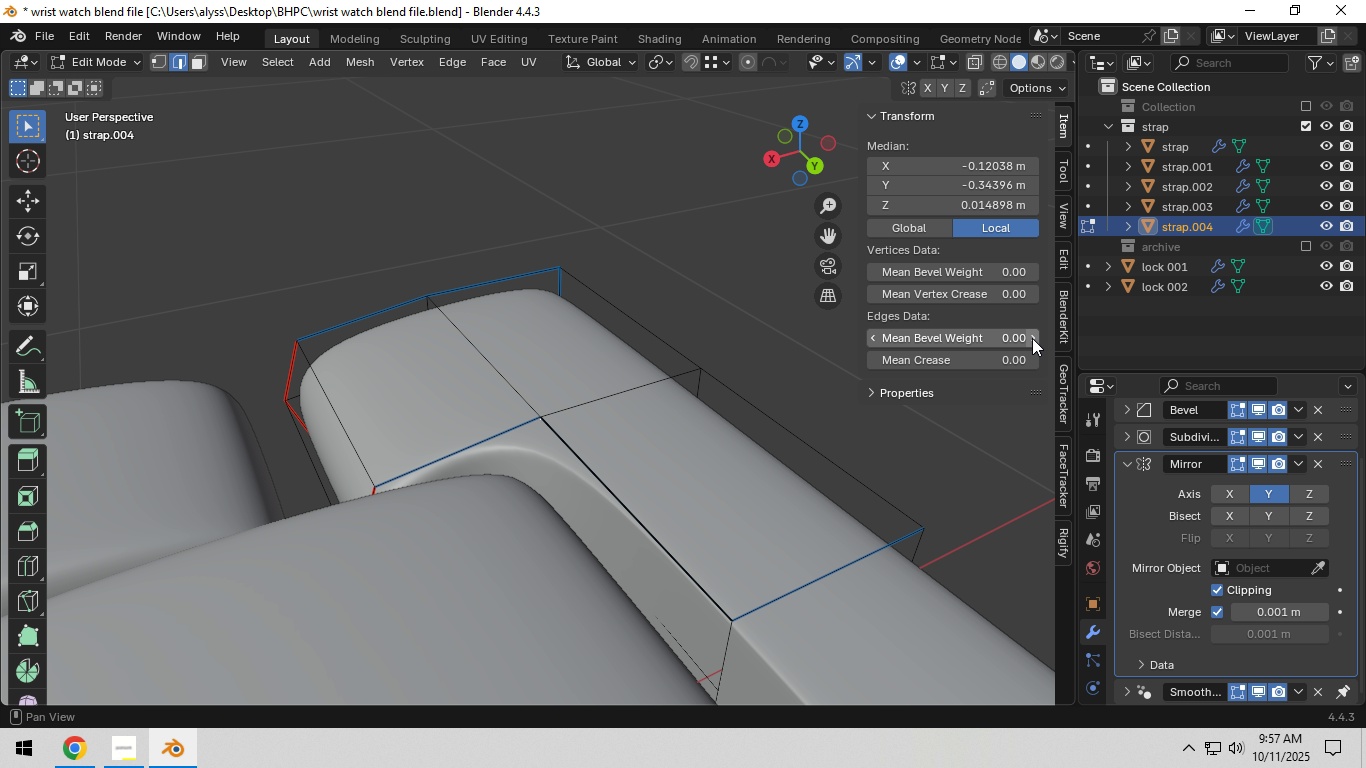 
left_click([1032, 338])
 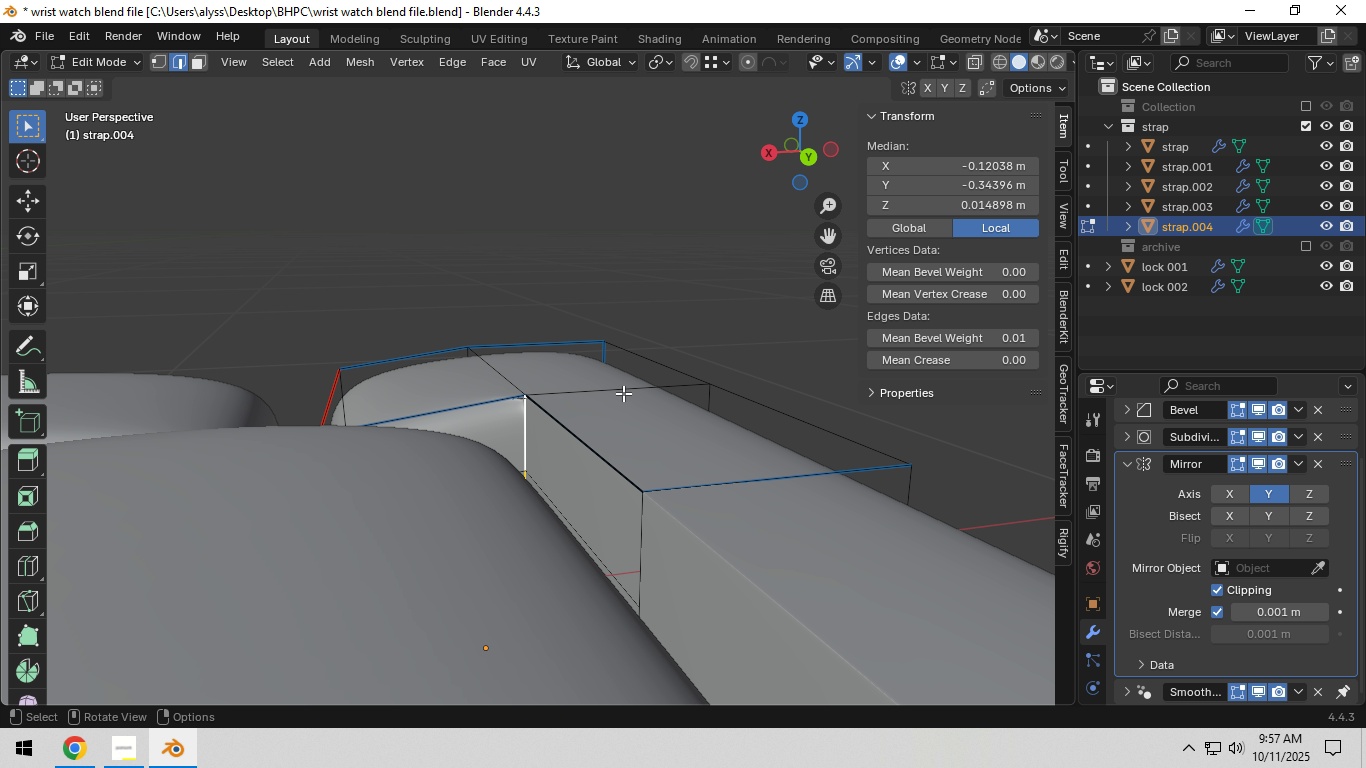 
scroll: coordinate [625, 436], scroll_direction: up, amount: 2.0
 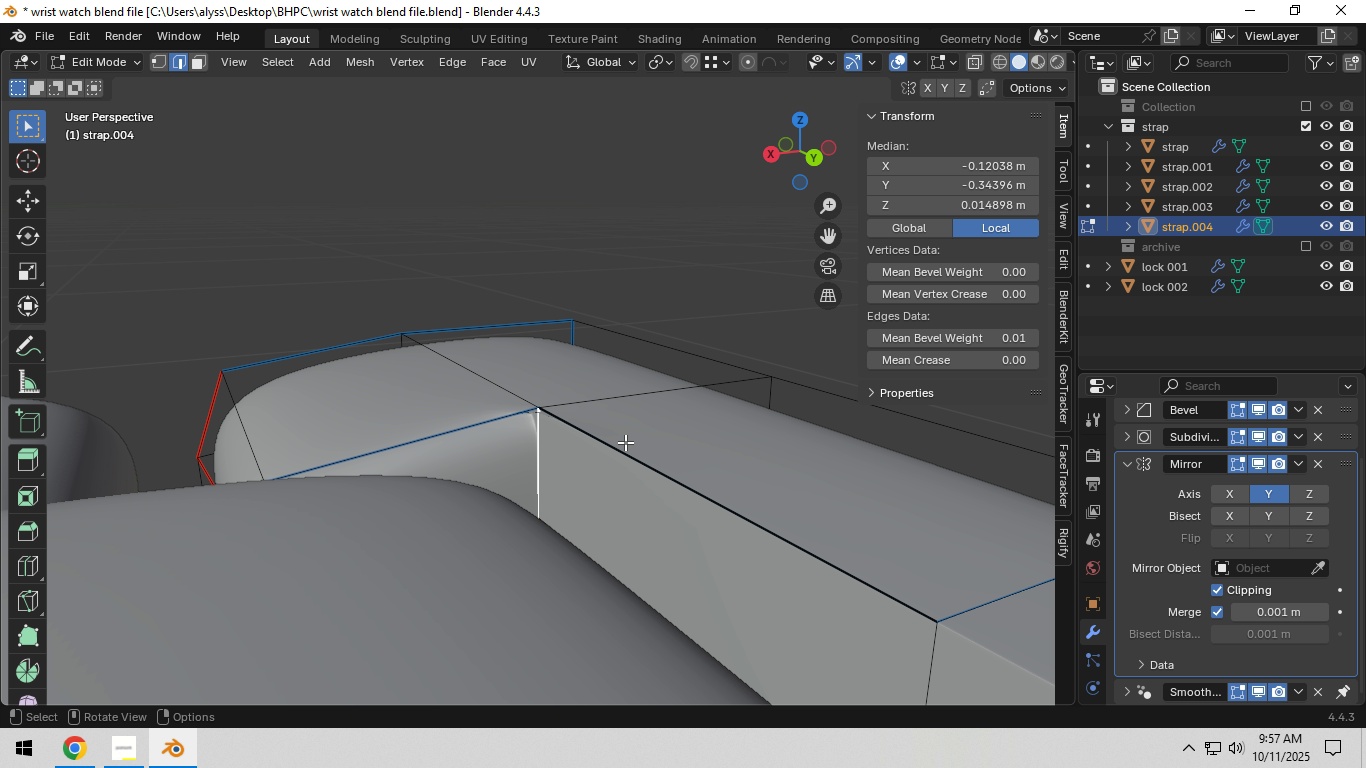 
hold_key(key=ShiftLeft, duration=0.45)
 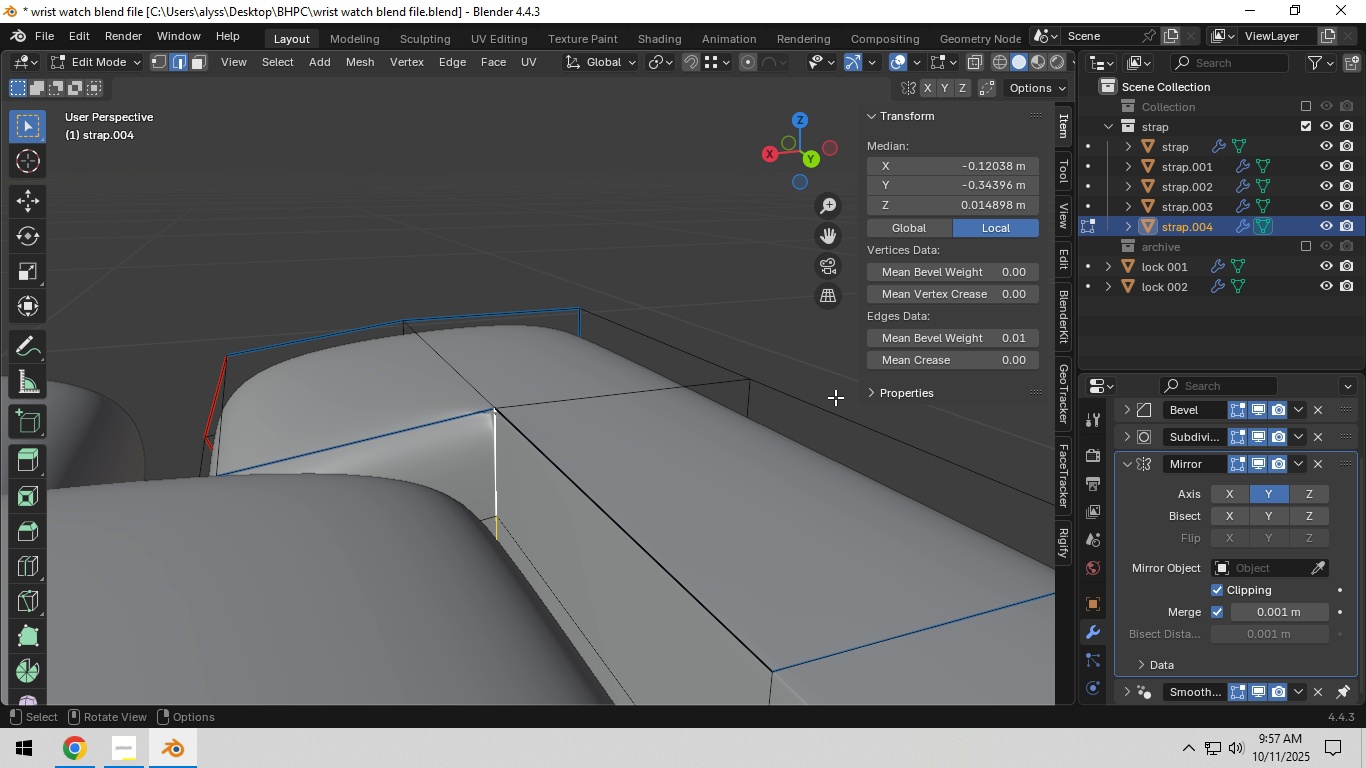 
wait(5.47)
 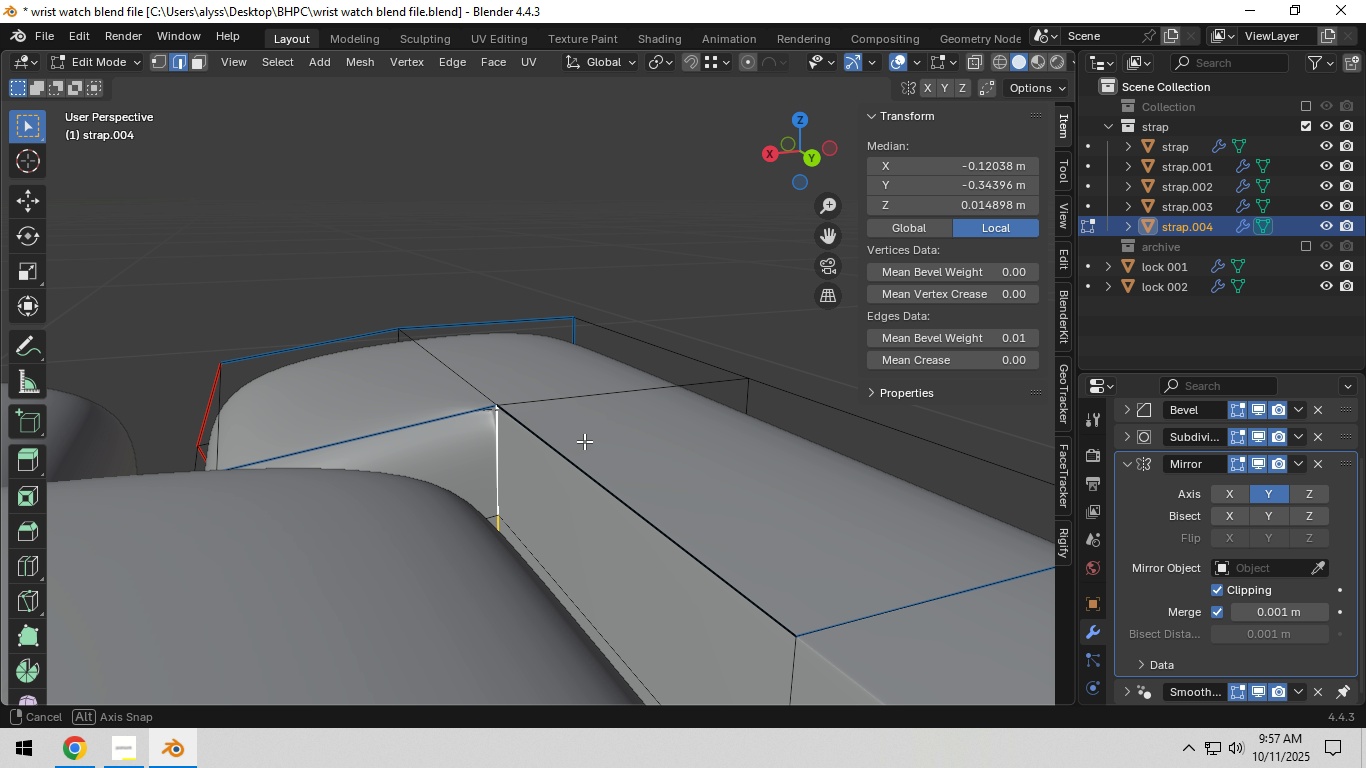 
left_click([1037, 340])
 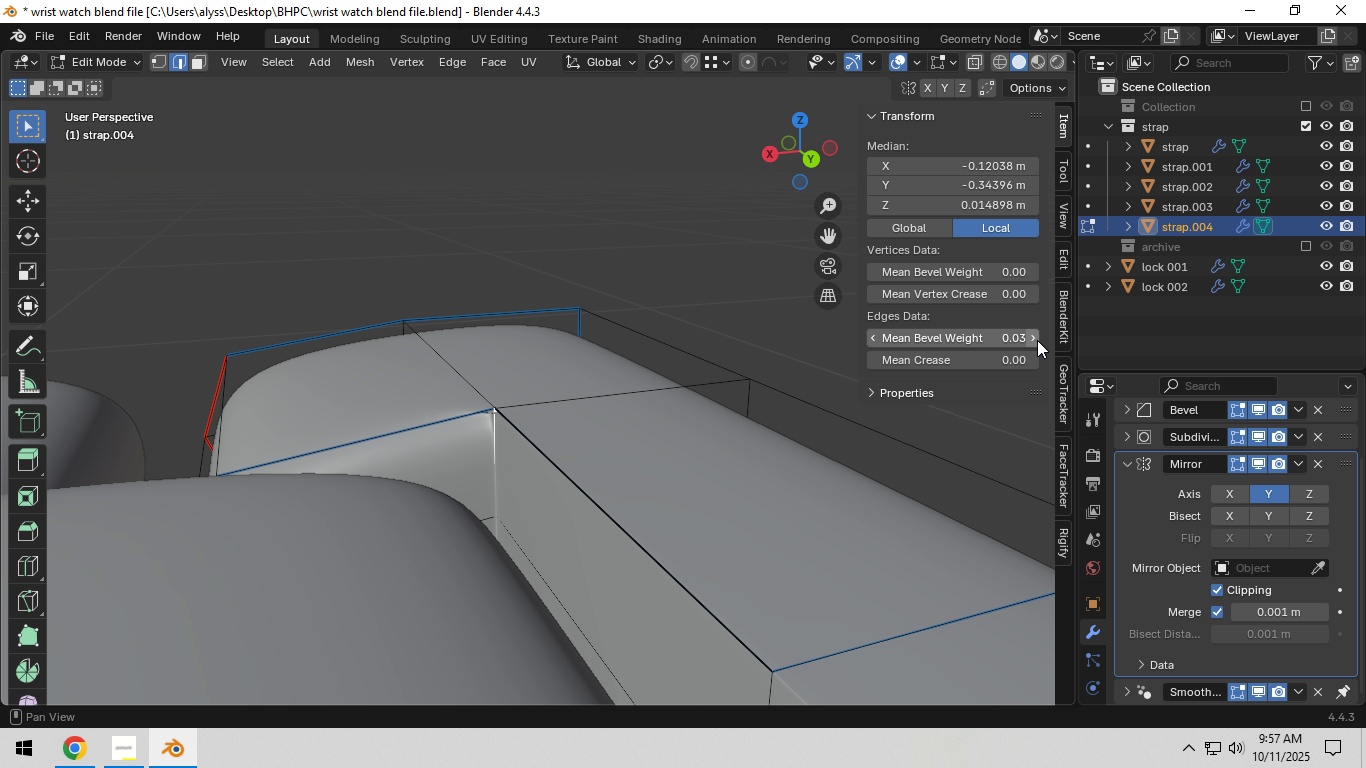 
double_click([1037, 340])
 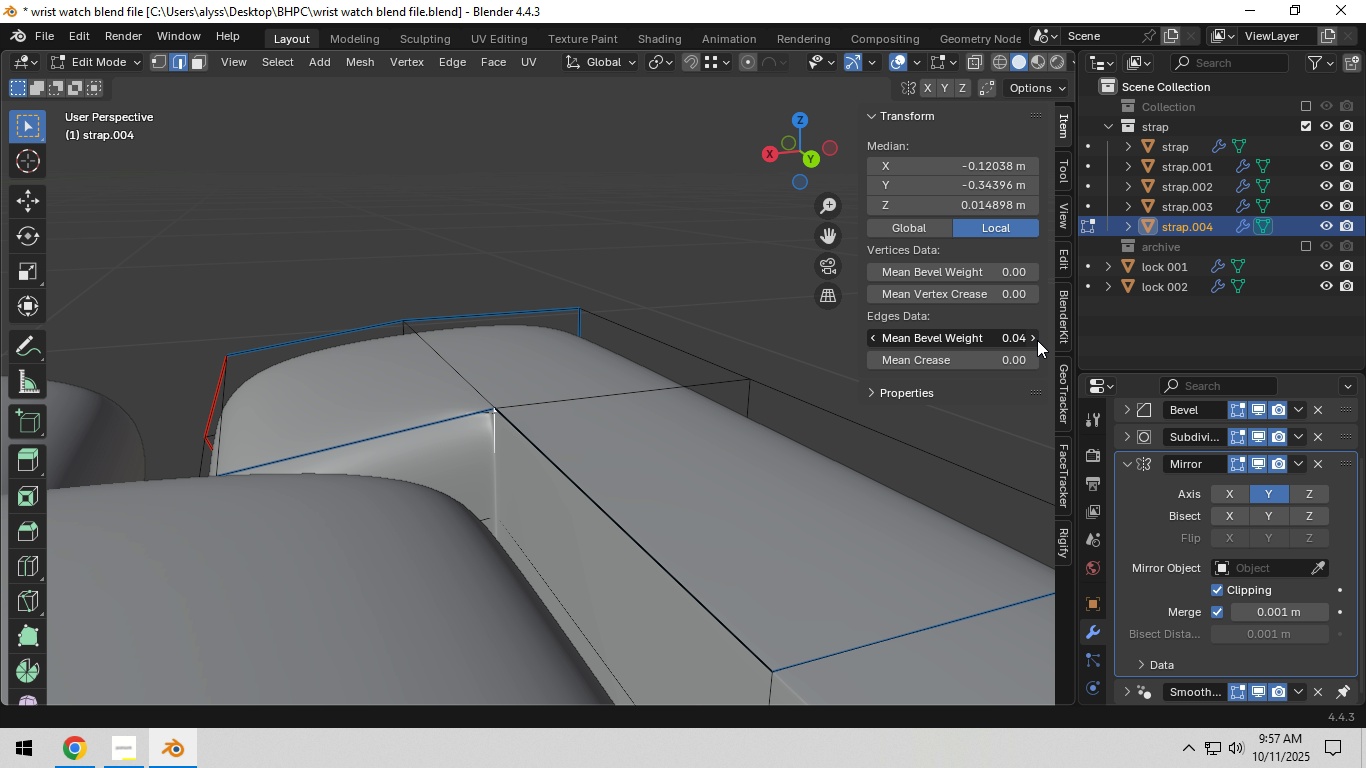 
triple_click([1037, 340])
 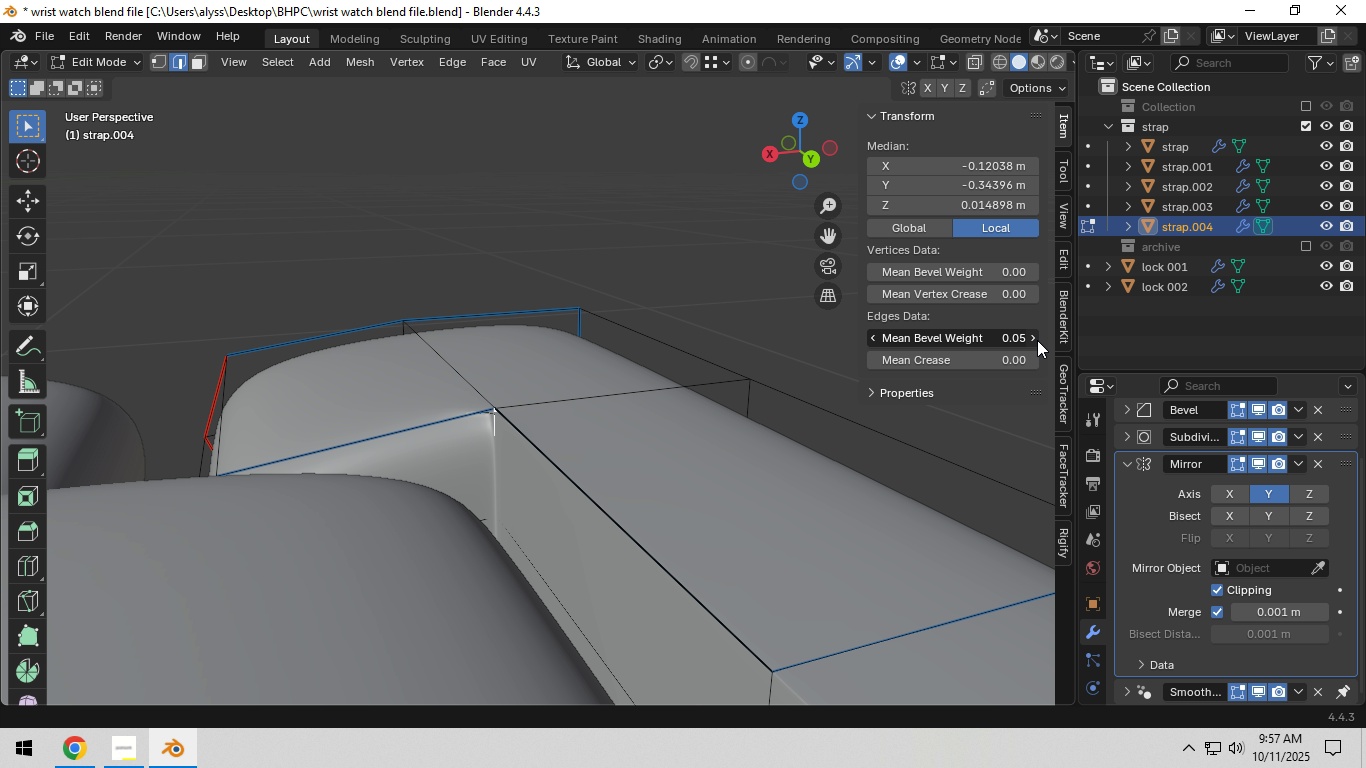 
triple_click([1037, 340])
 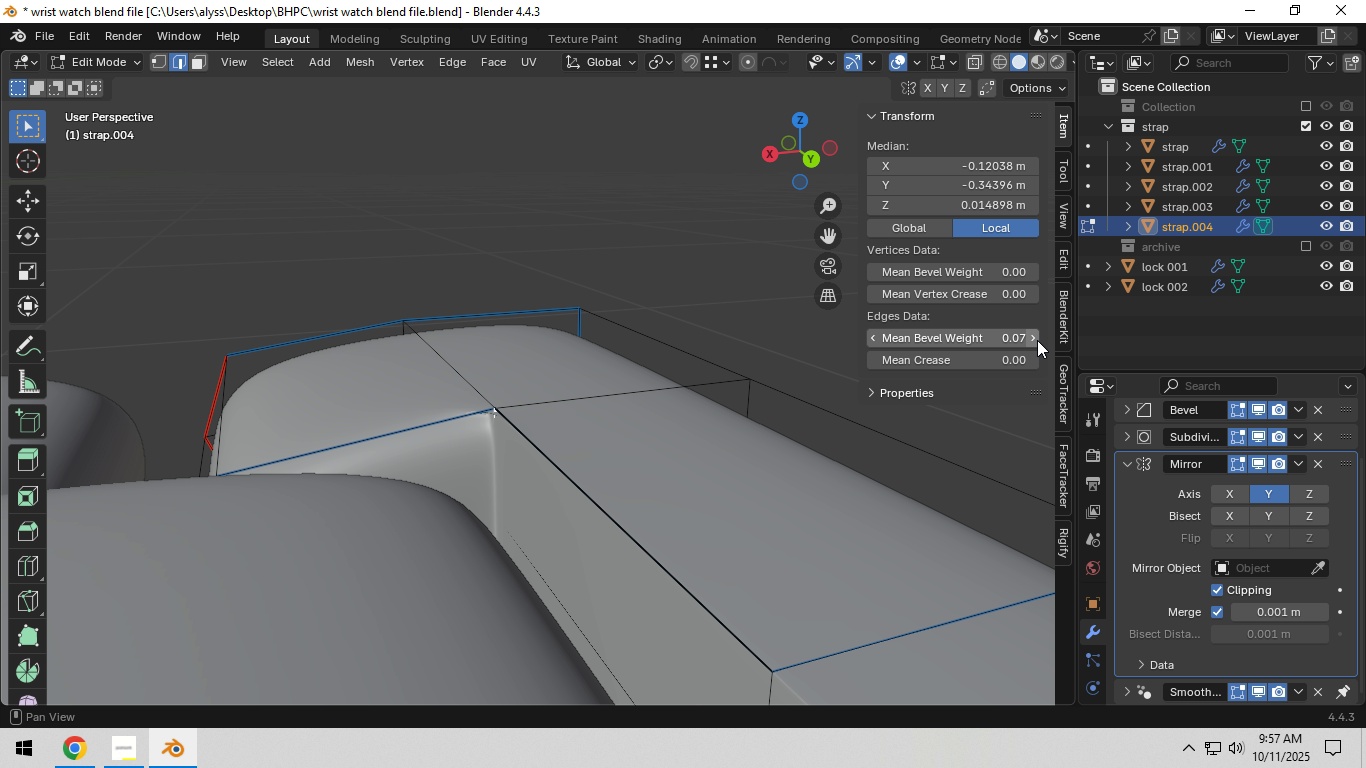 
triple_click([1037, 340])
 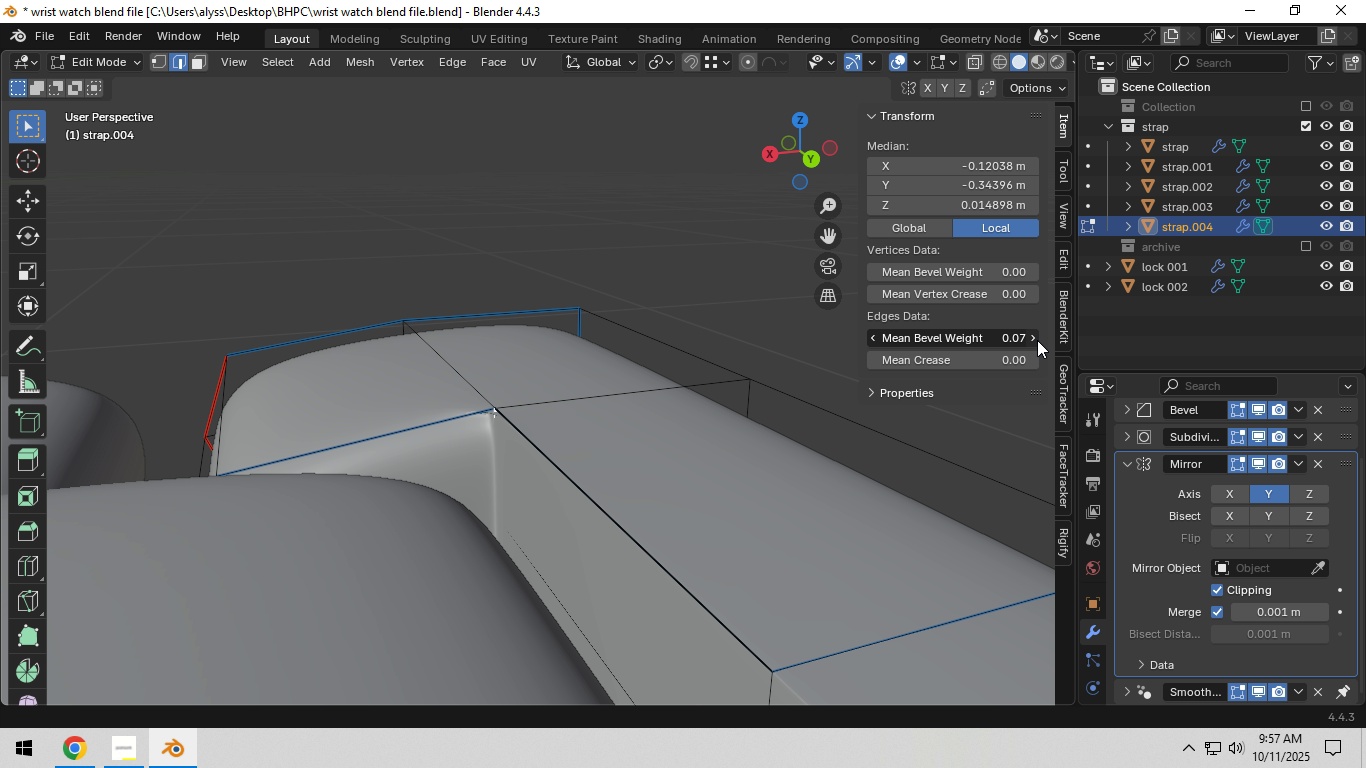 
triple_click([1037, 340])
 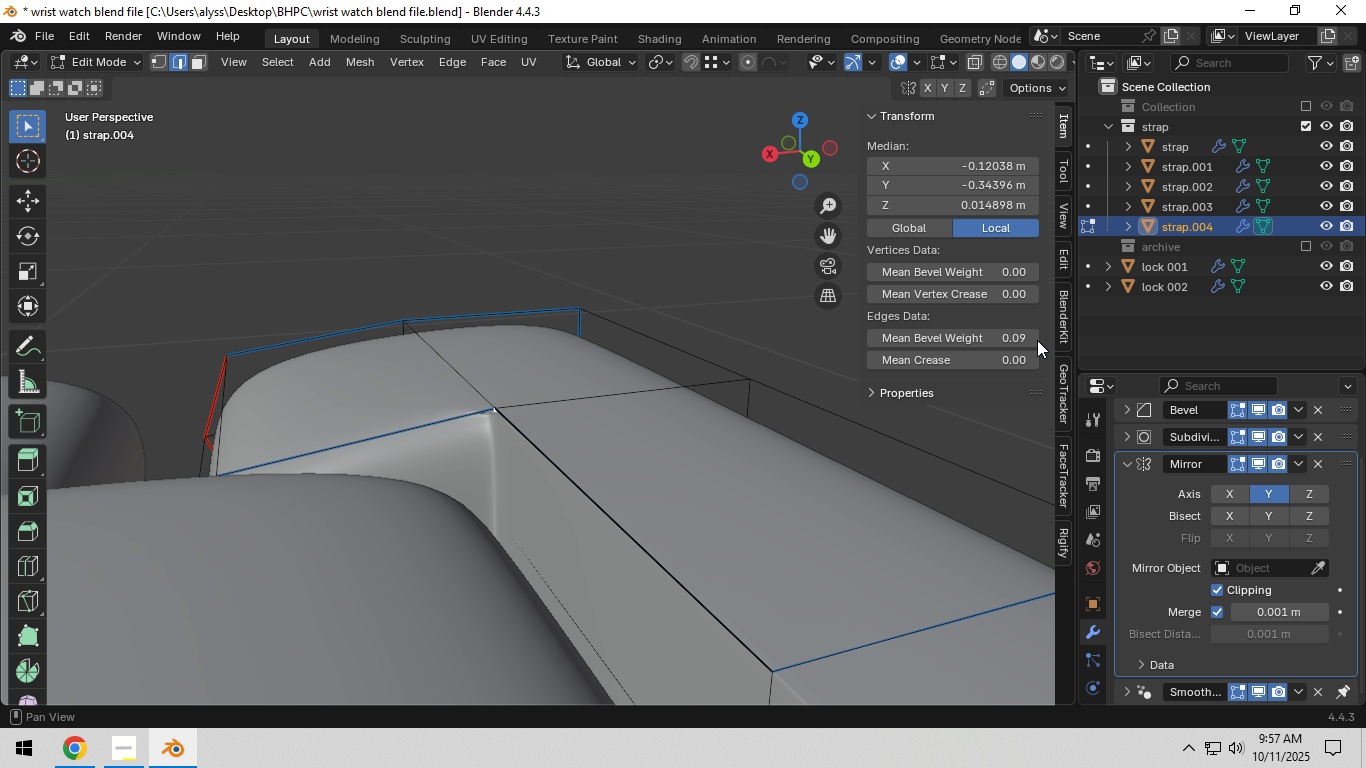 
triple_click([1037, 340])
 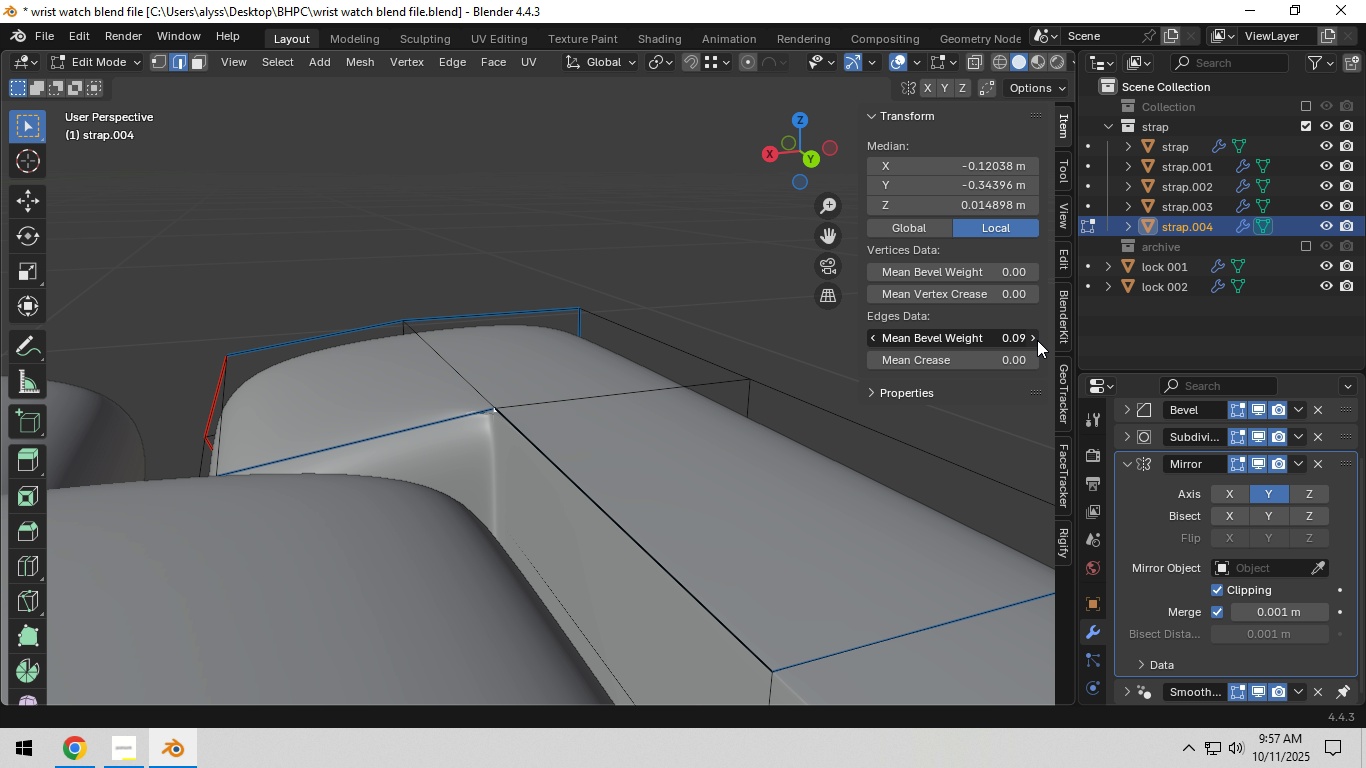 
triple_click([1037, 340])
 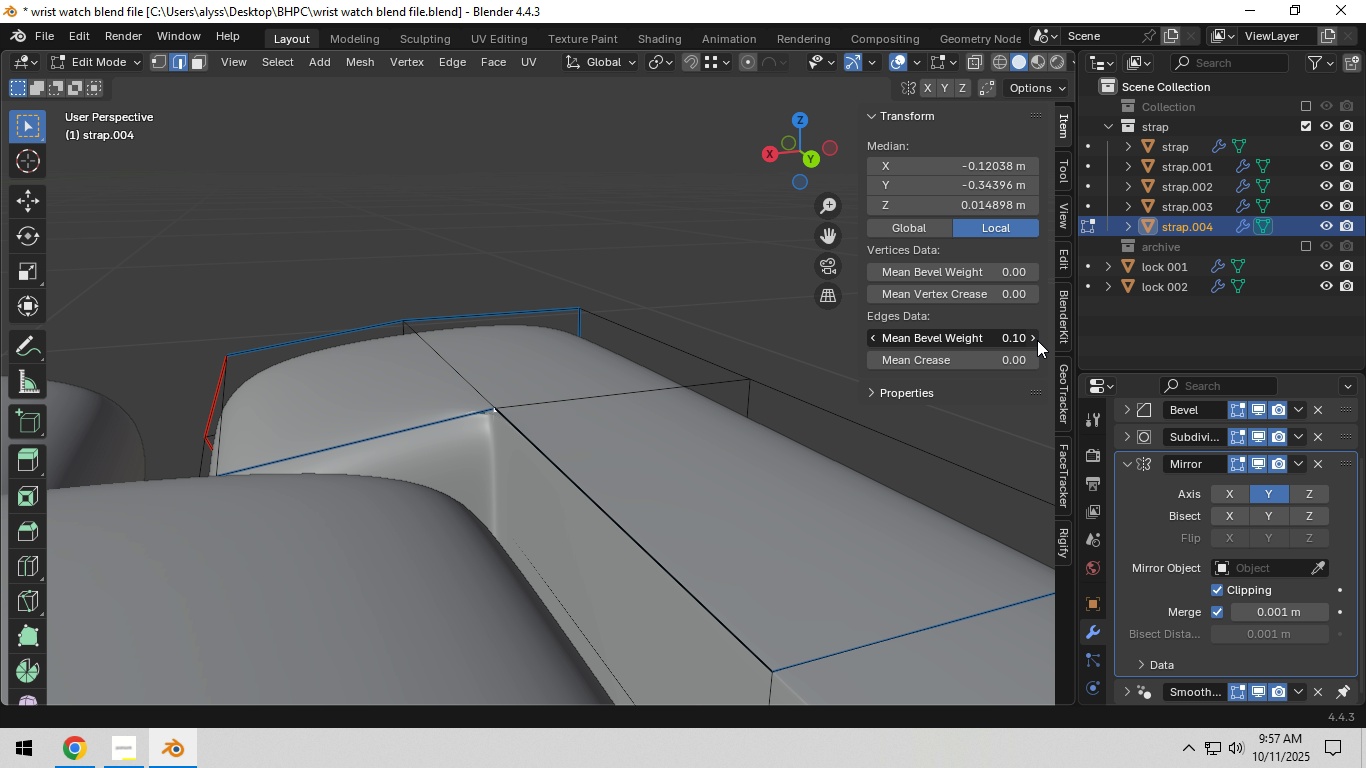 
triple_click([1037, 340])
 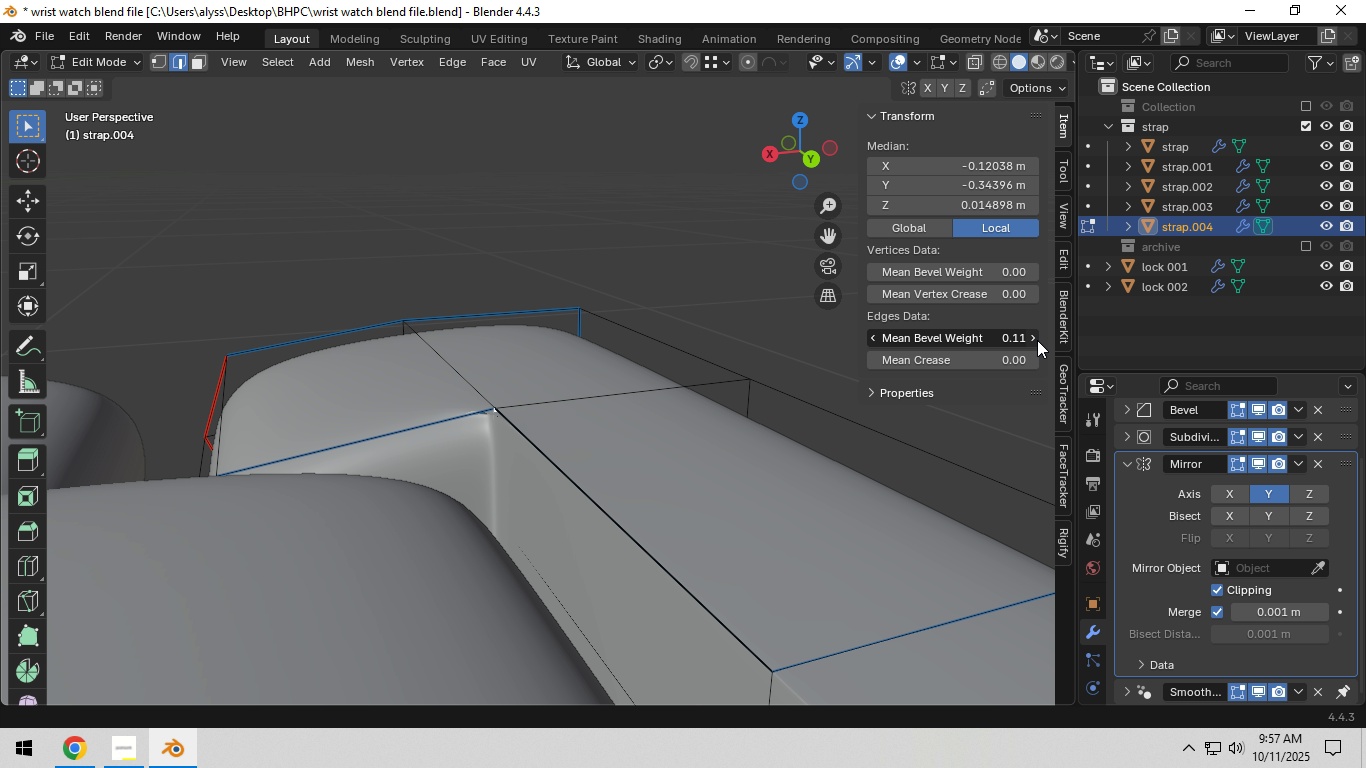 
triple_click([1037, 340])
 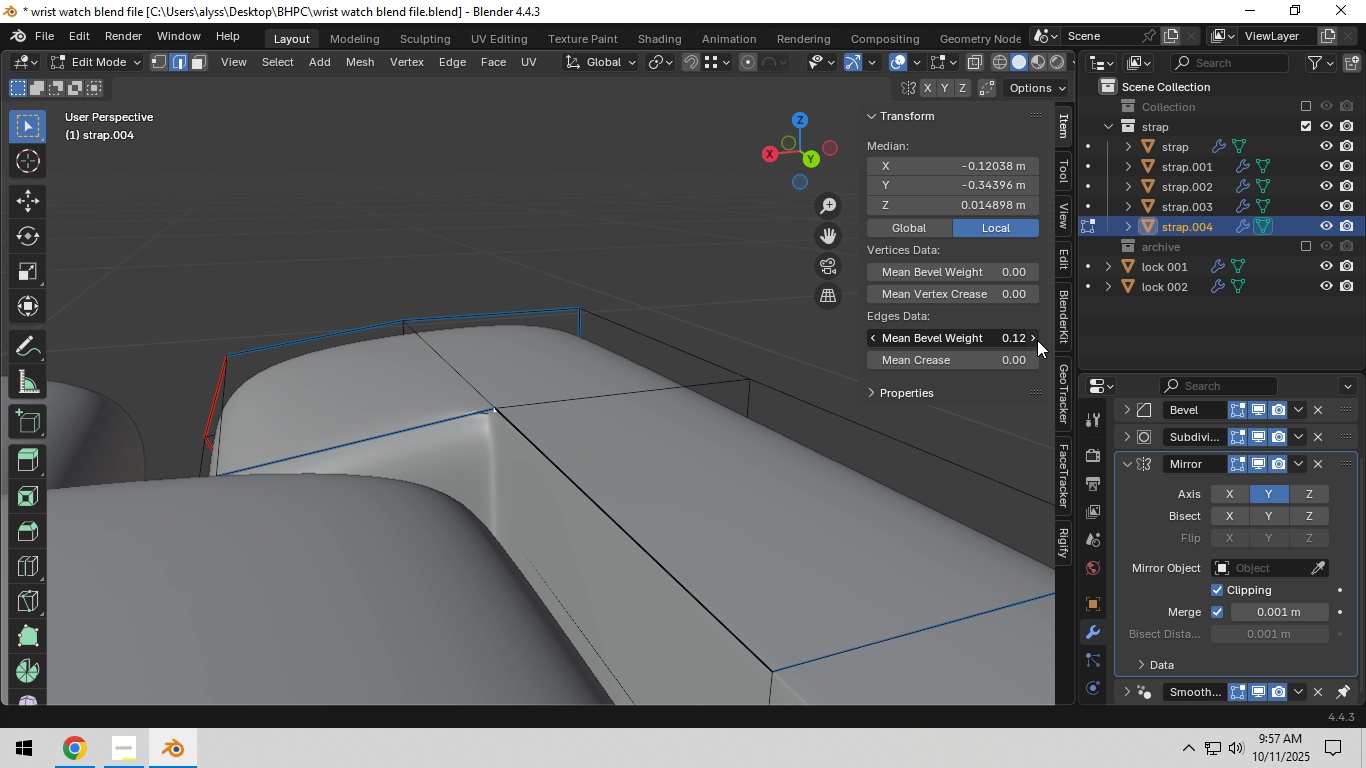 
triple_click([1037, 340])
 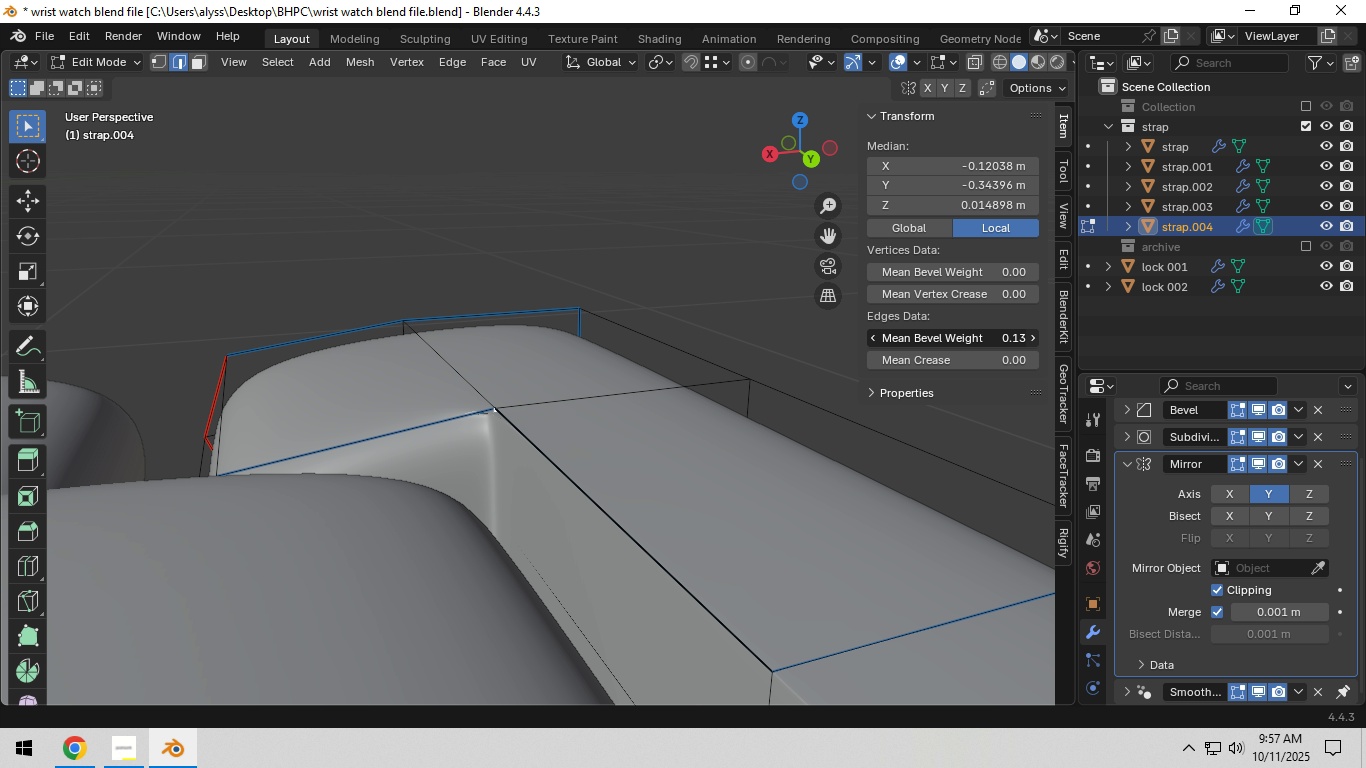 
triple_click([1037, 340])
 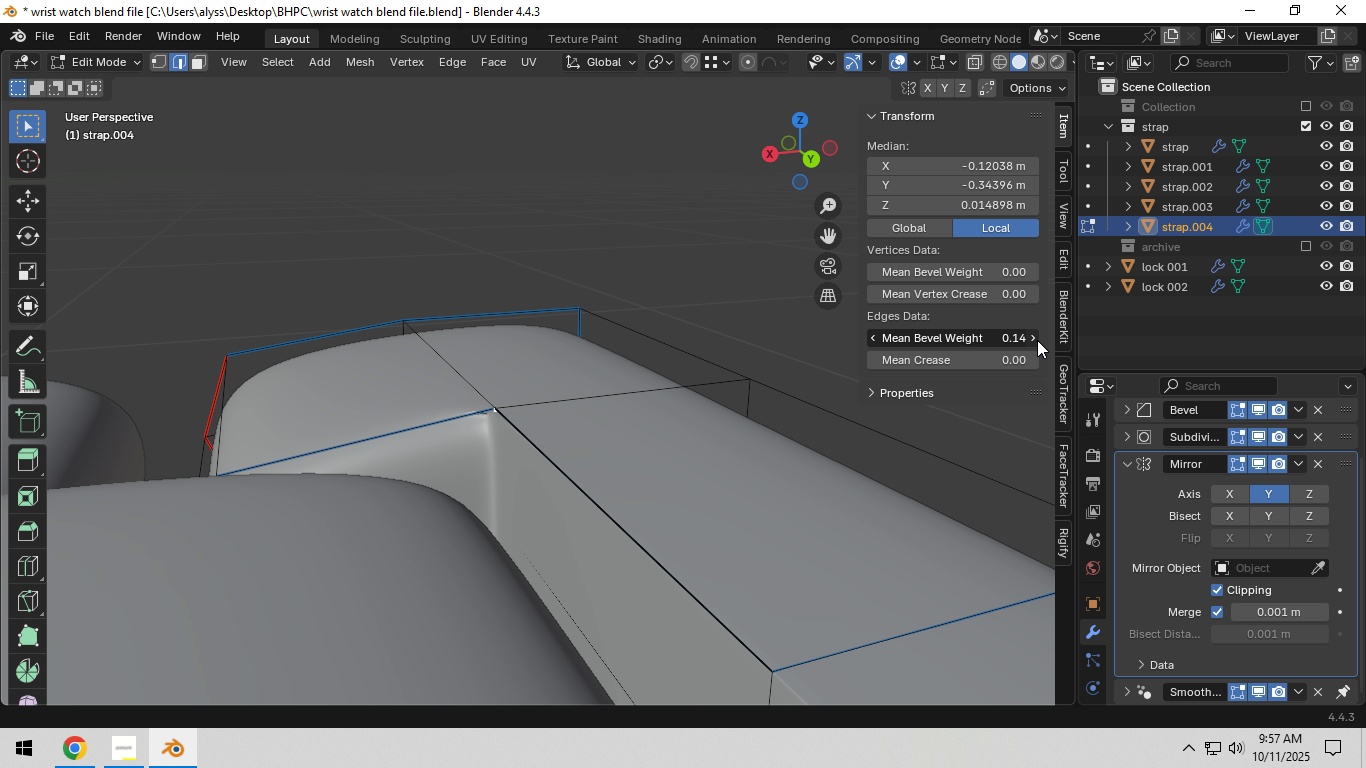 
triple_click([1037, 340])
 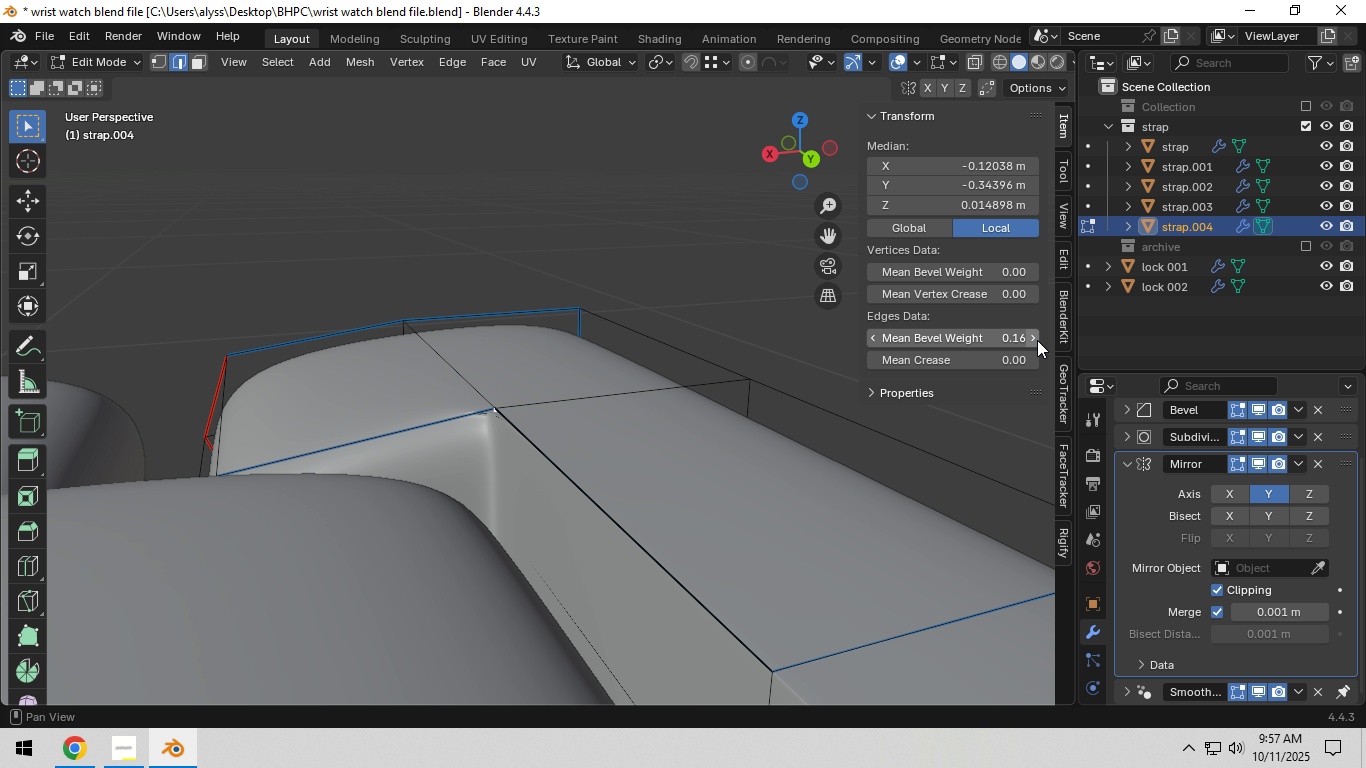 
double_click([1037, 340])
 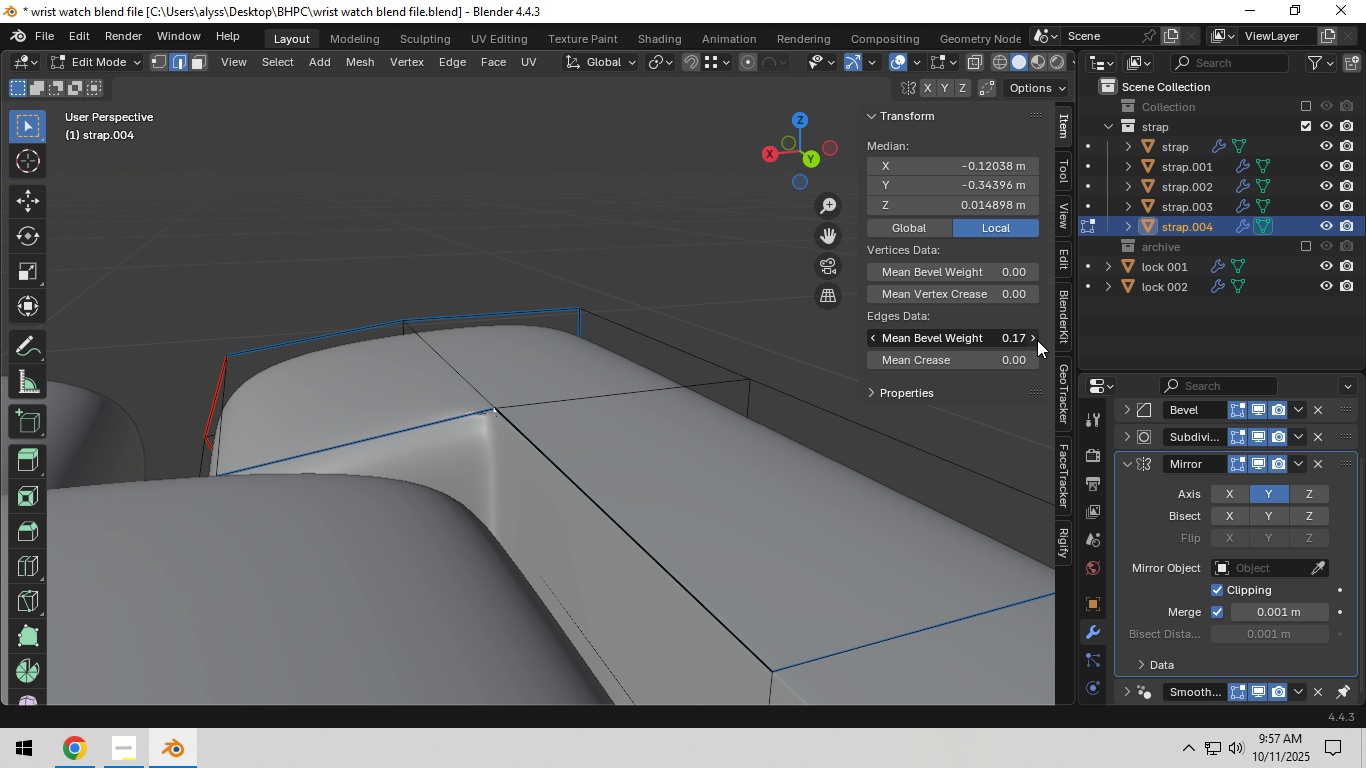 
triple_click([1037, 340])
 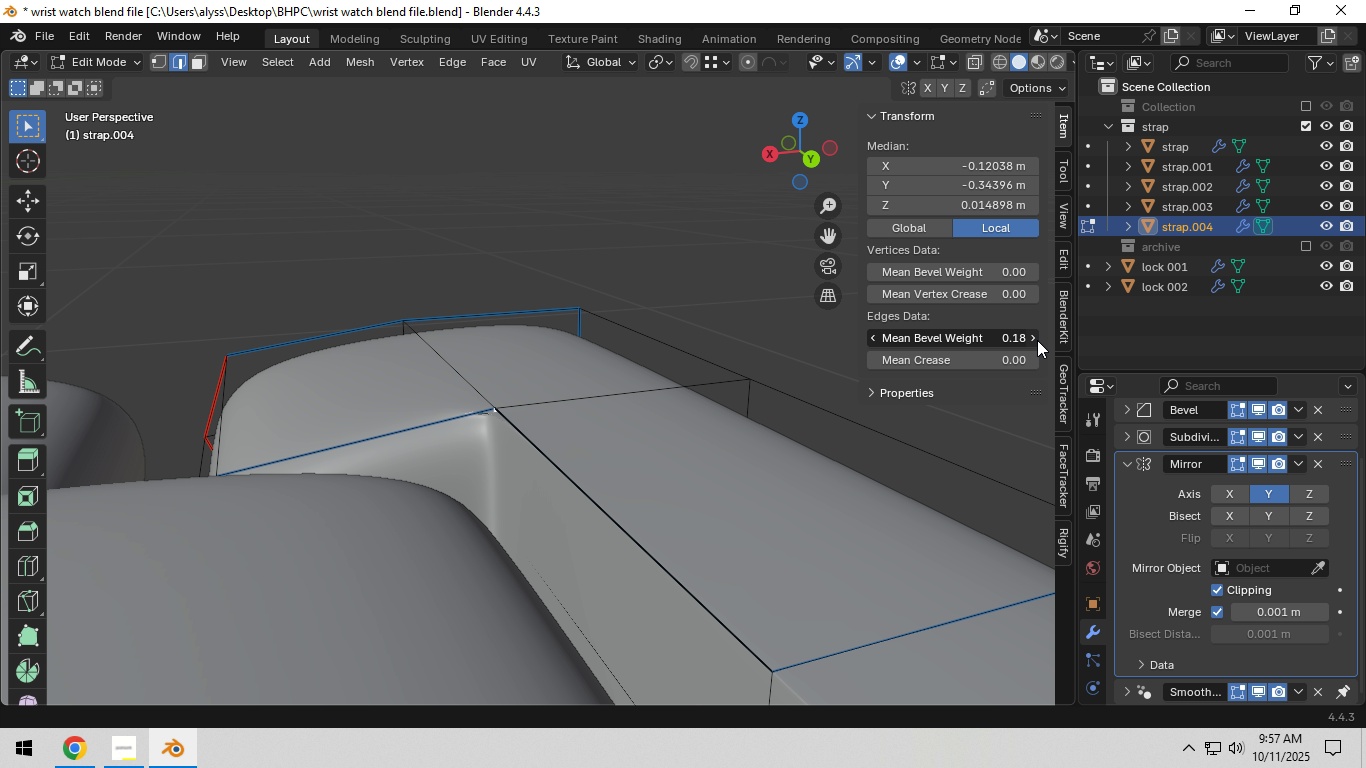 
triple_click([1037, 340])
 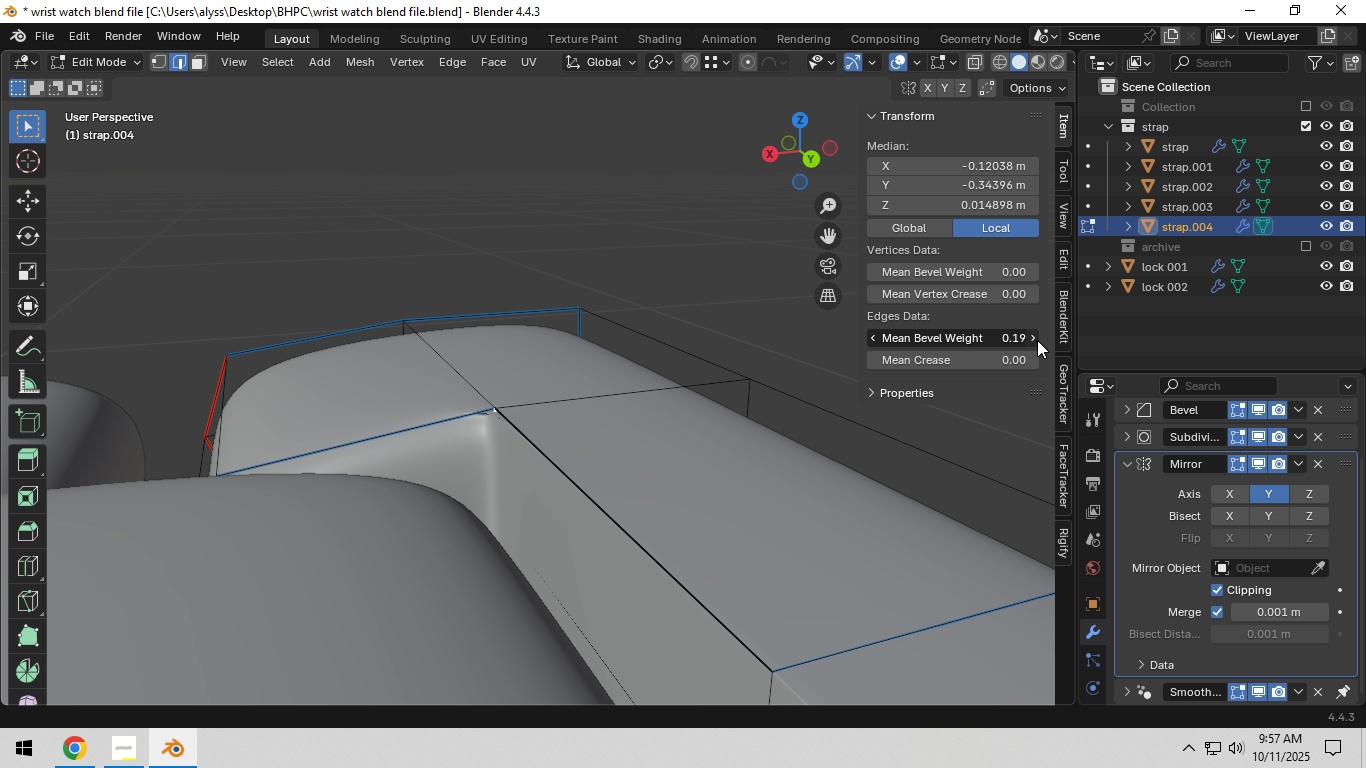 
triple_click([1037, 340])
 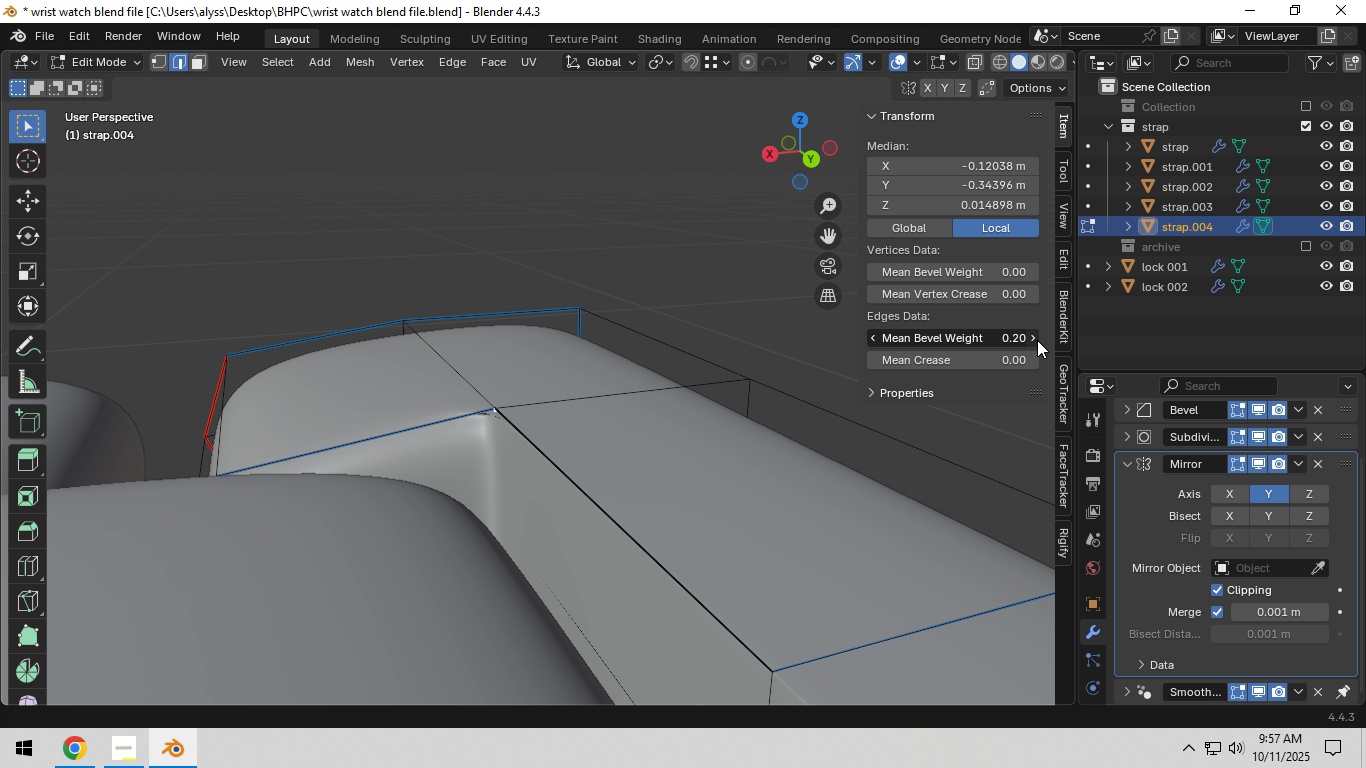 
triple_click([1037, 340])
 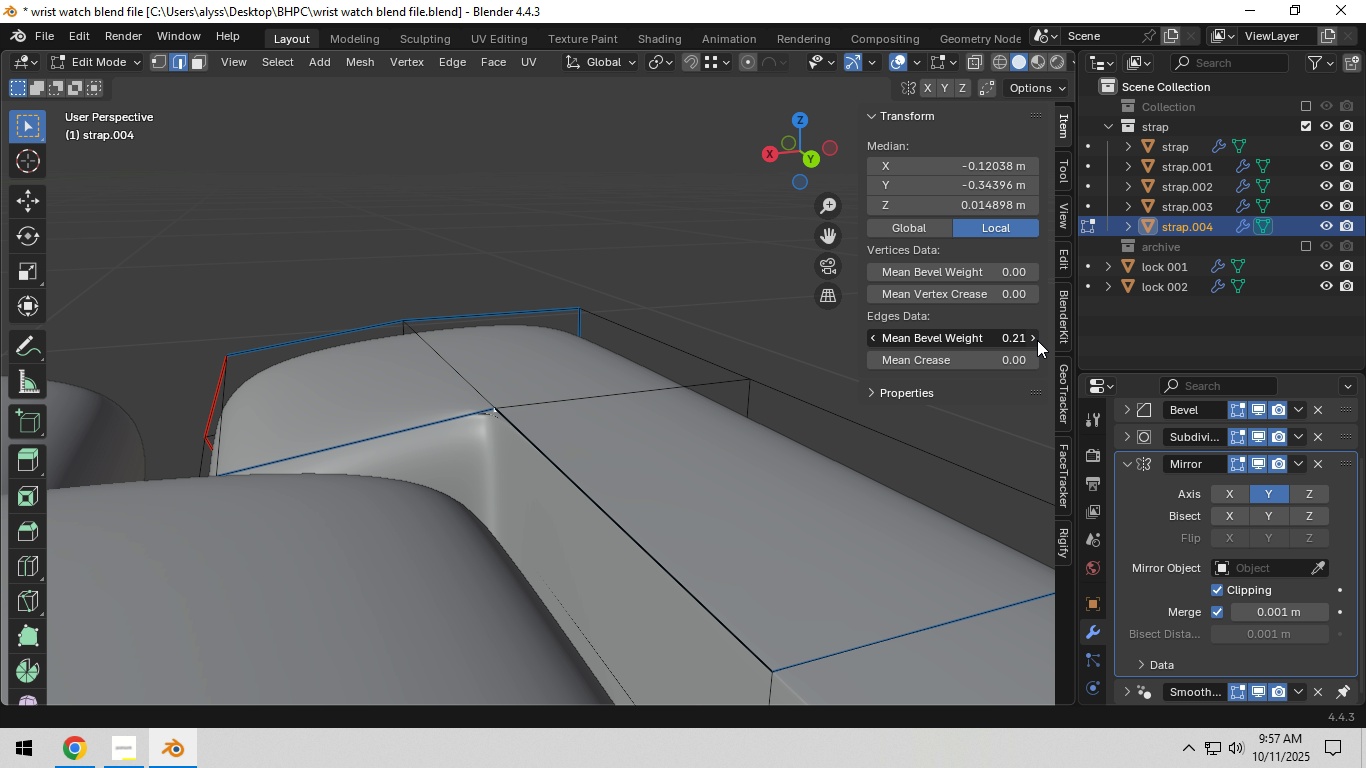 
triple_click([1037, 340])
 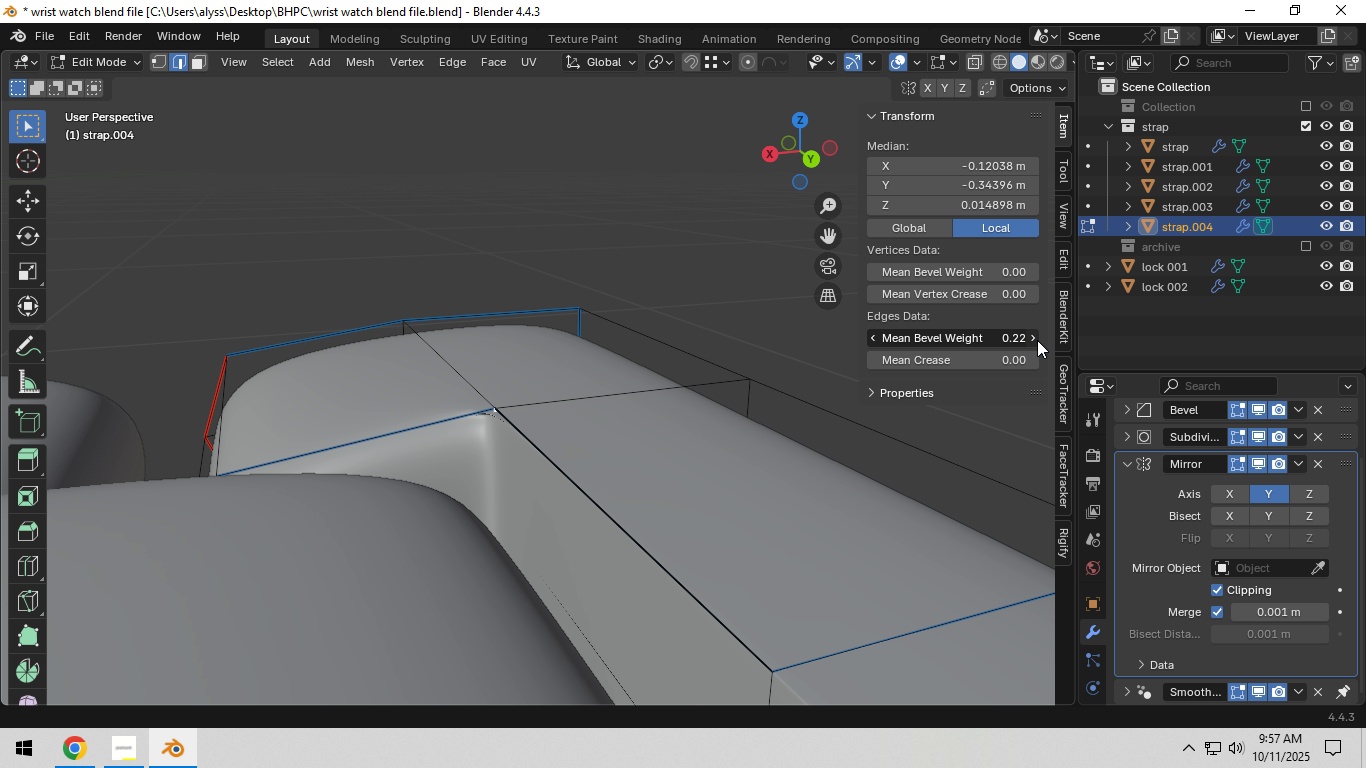 
triple_click([1037, 340])
 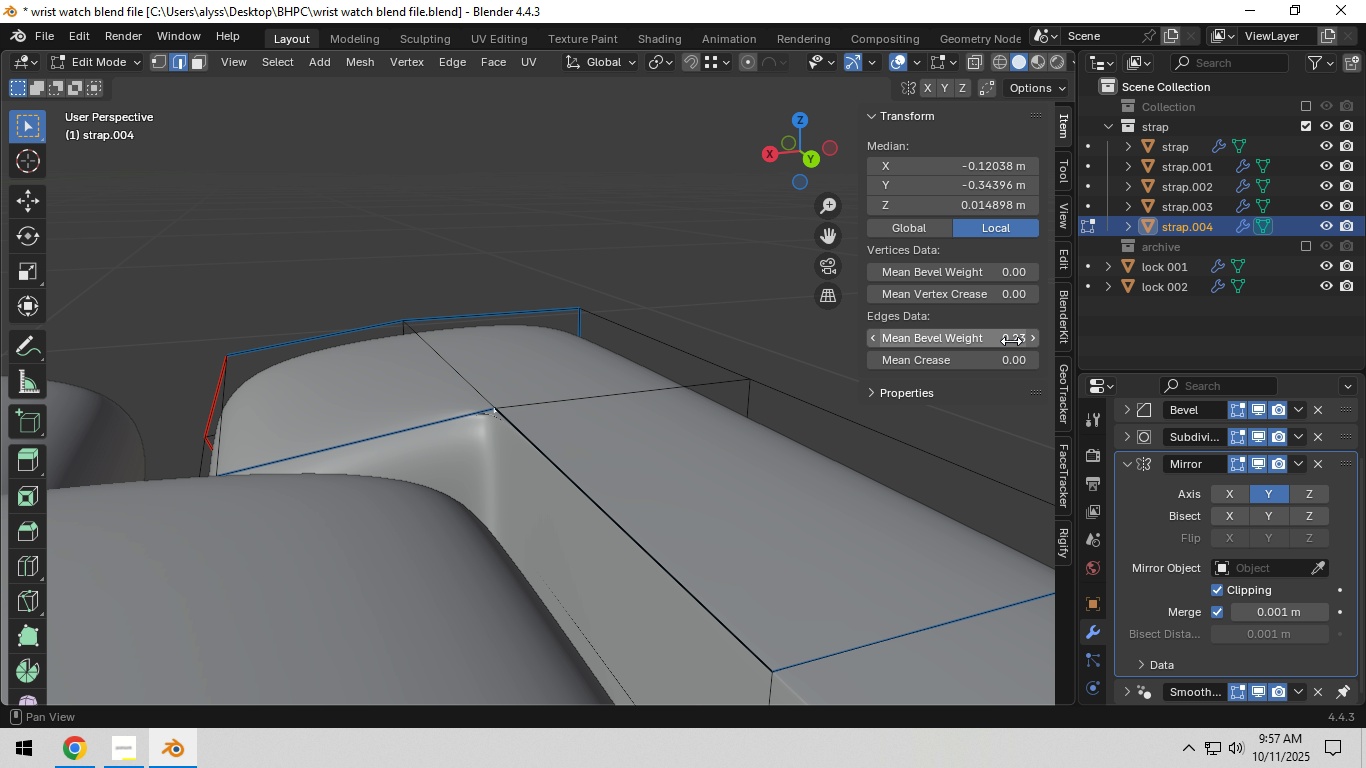 
left_click([1004, 341])
 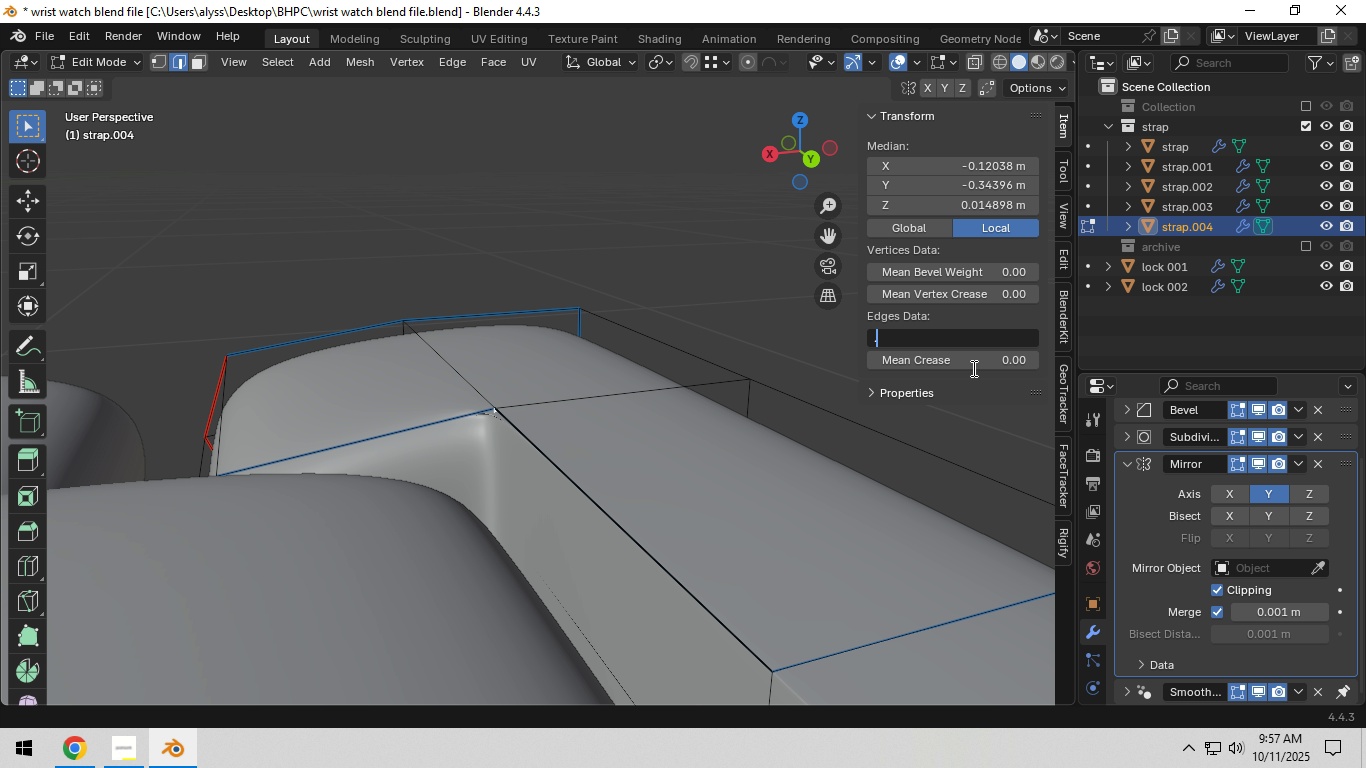 
key(NumpadDecimal)
 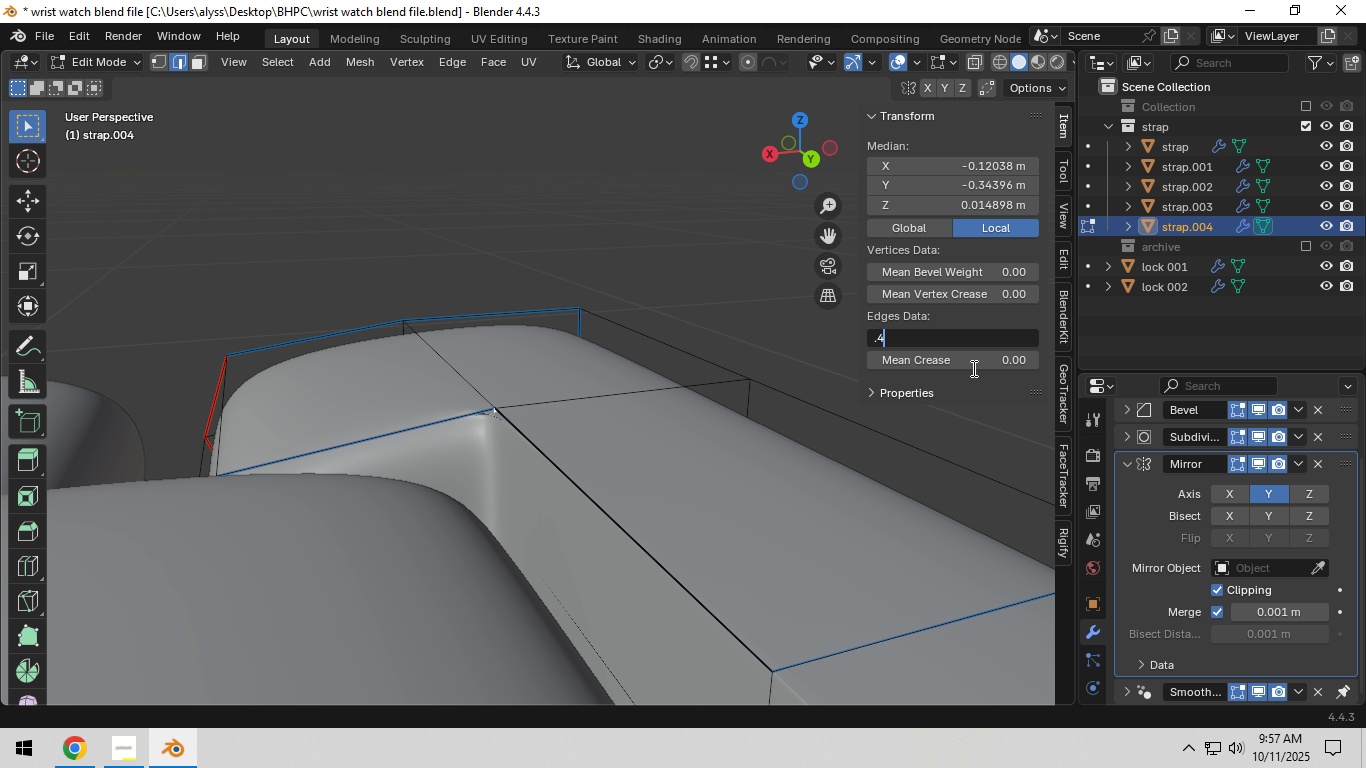 
key(Numpad4)
 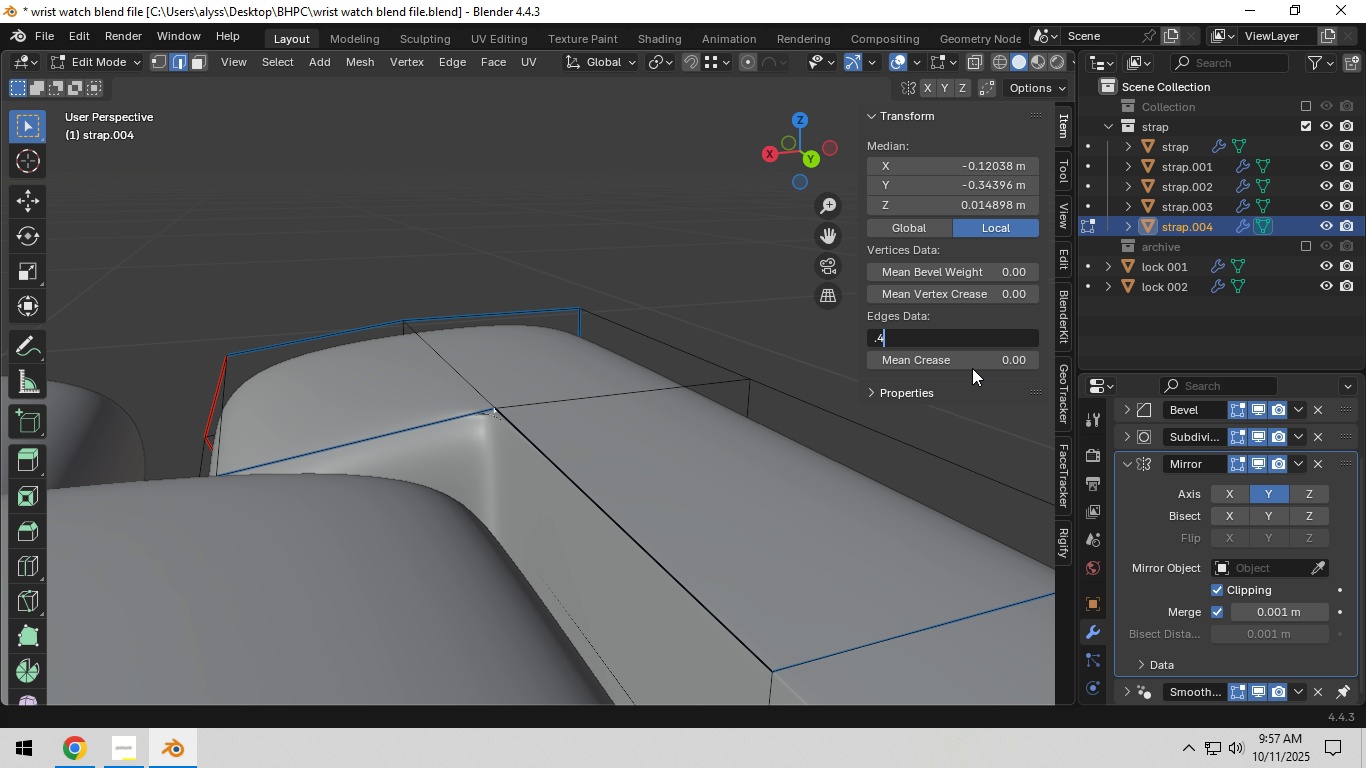 
key(NumpadEnter)
 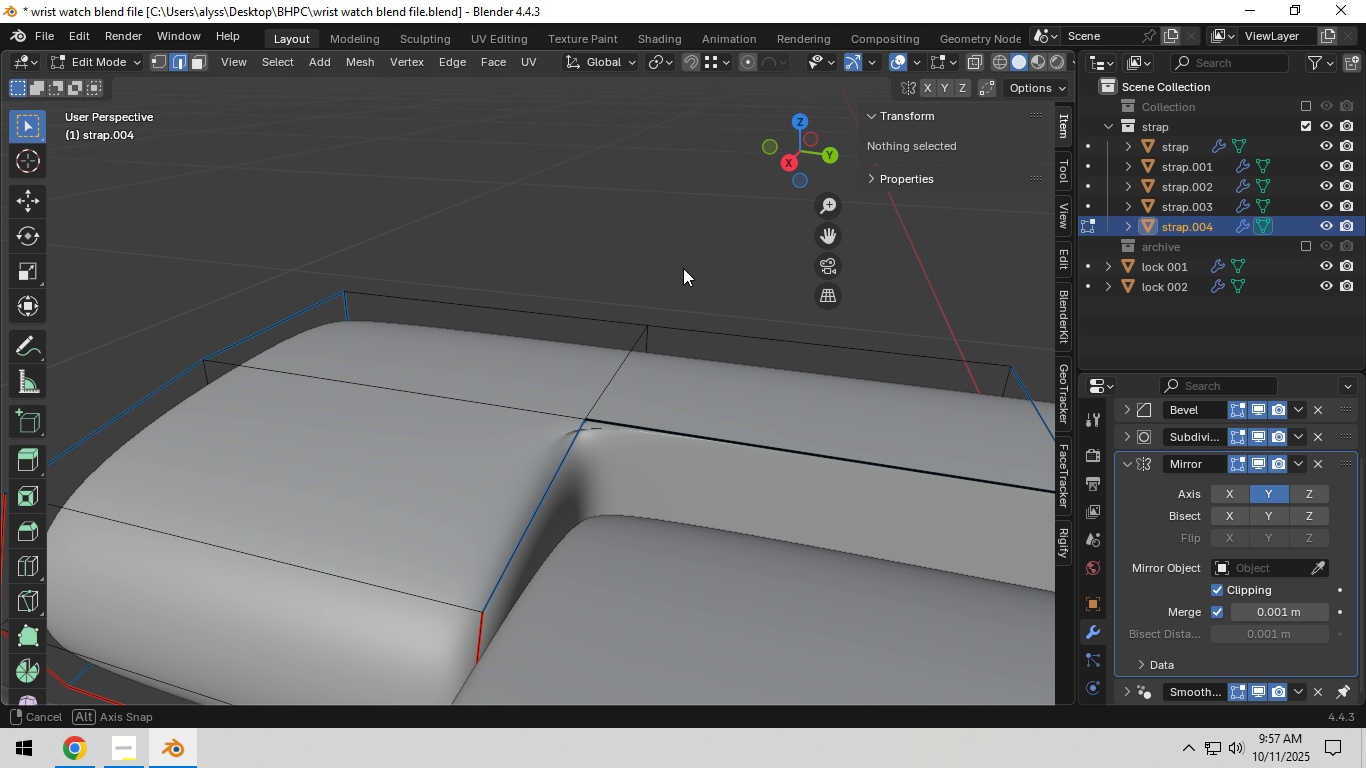 
scroll: coordinate [671, 392], scroll_direction: up, amount: 2.0
 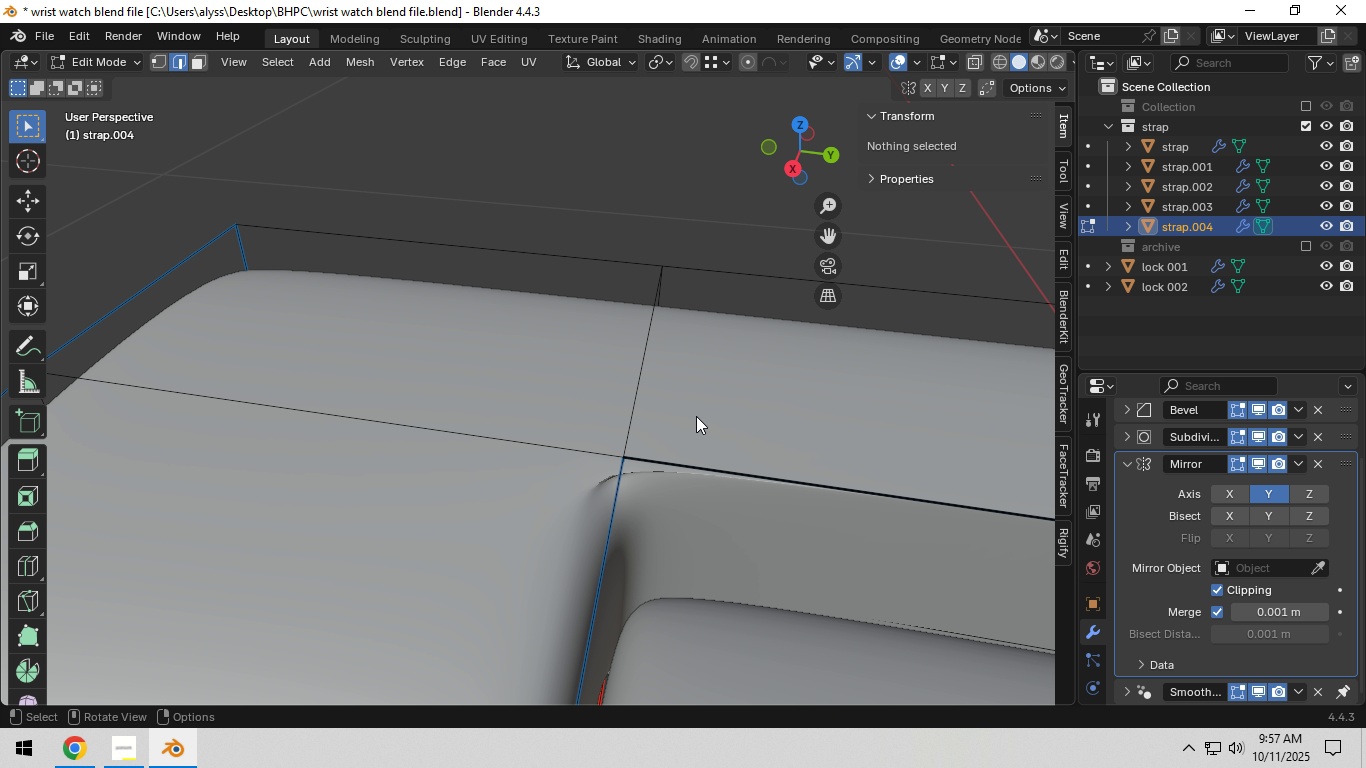 
hold_key(key=ShiftLeft, duration=0.46)
 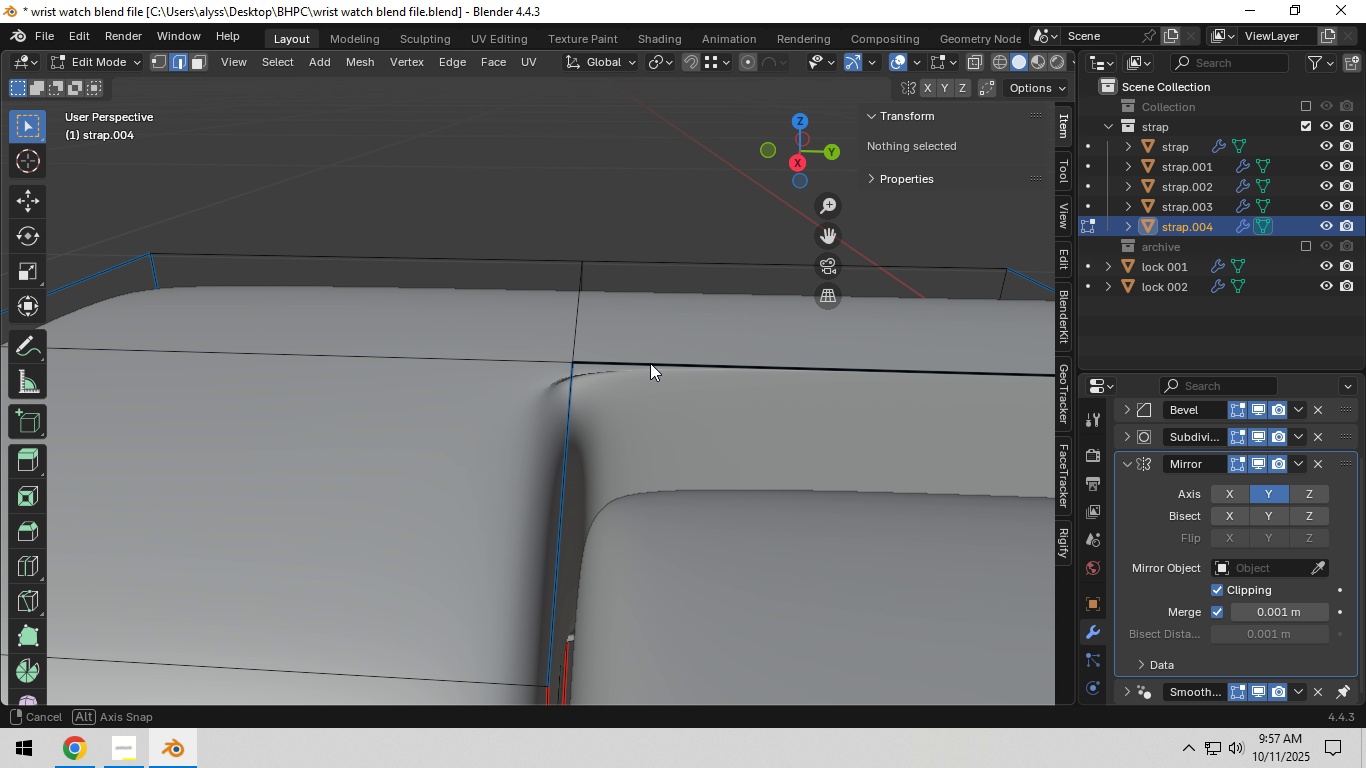 
type(zz)
 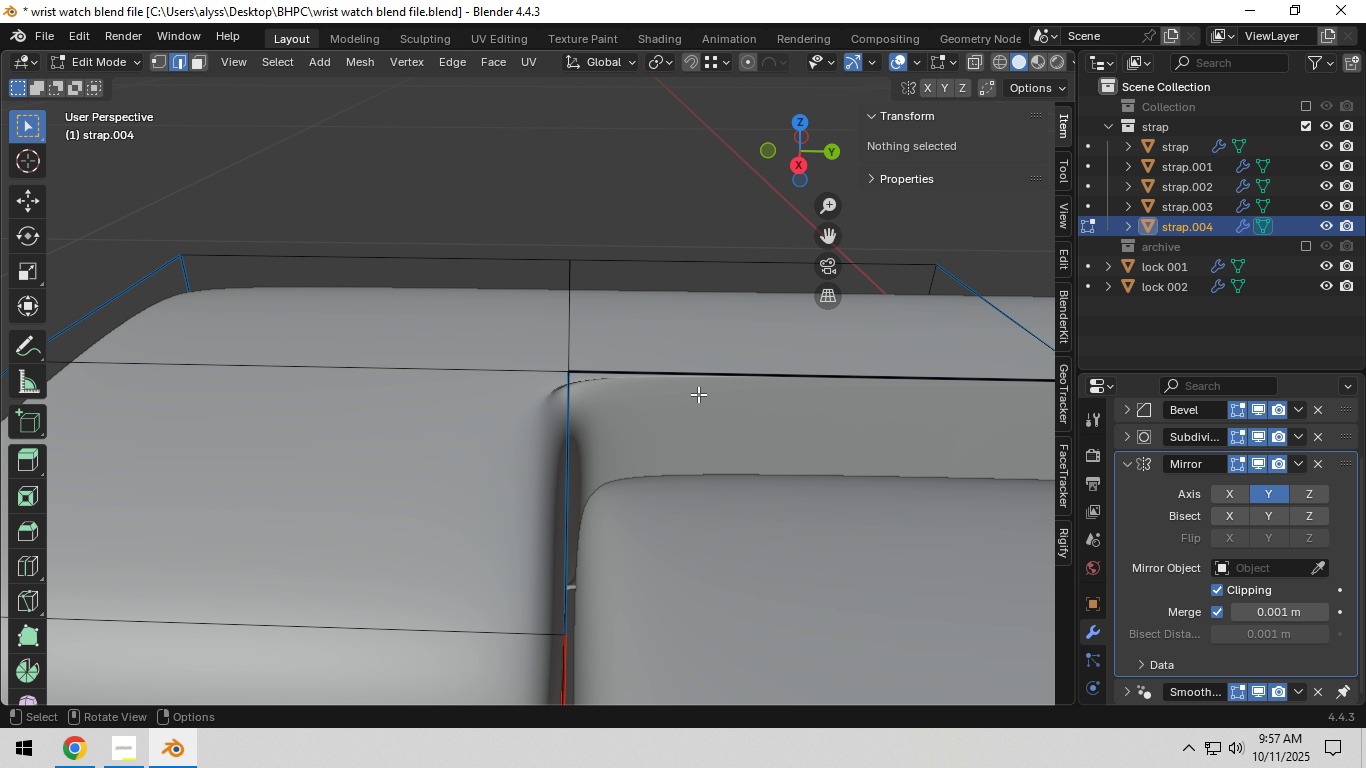 
scroll: coordinate [655, 404], scroll_direction: down, amount: 3.0
 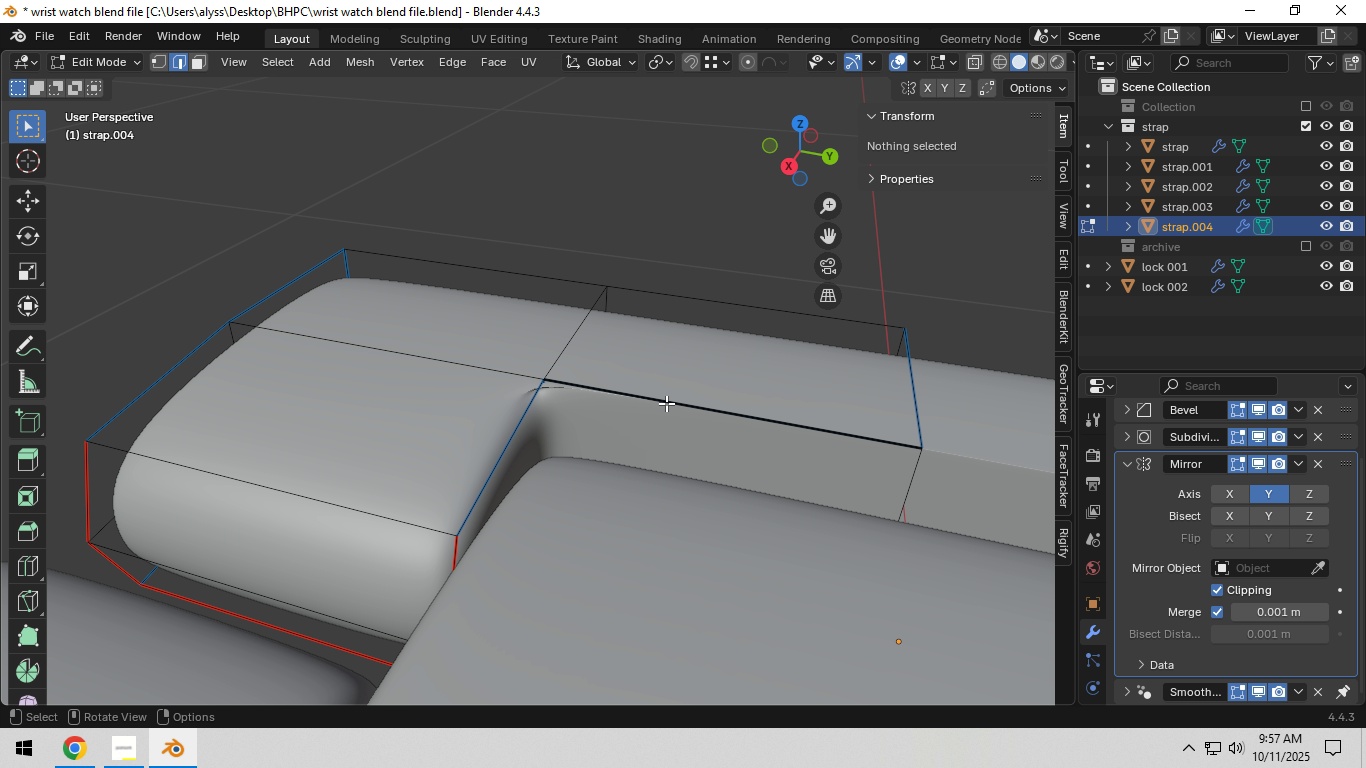 
hold_key(key=ShiftLeft, duration=0.31)
 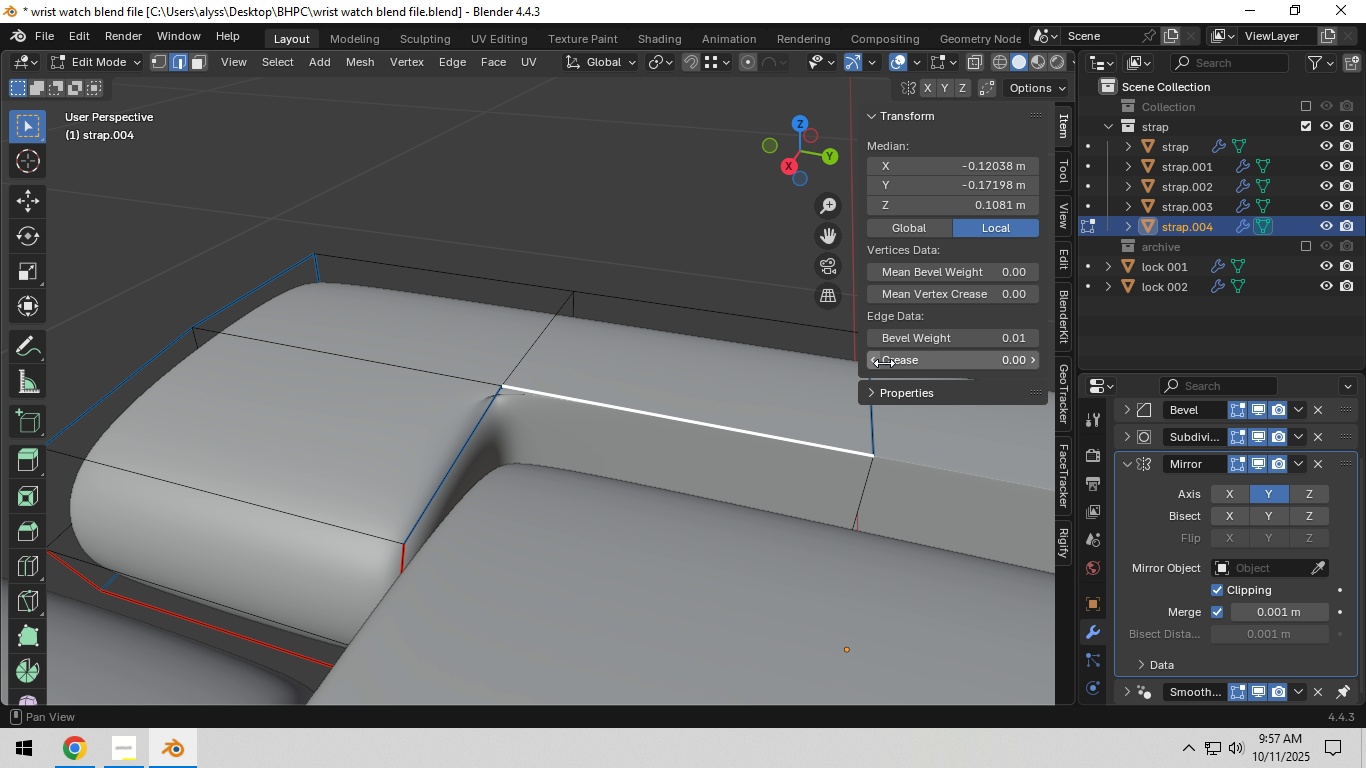 
left_click([925, 340])
 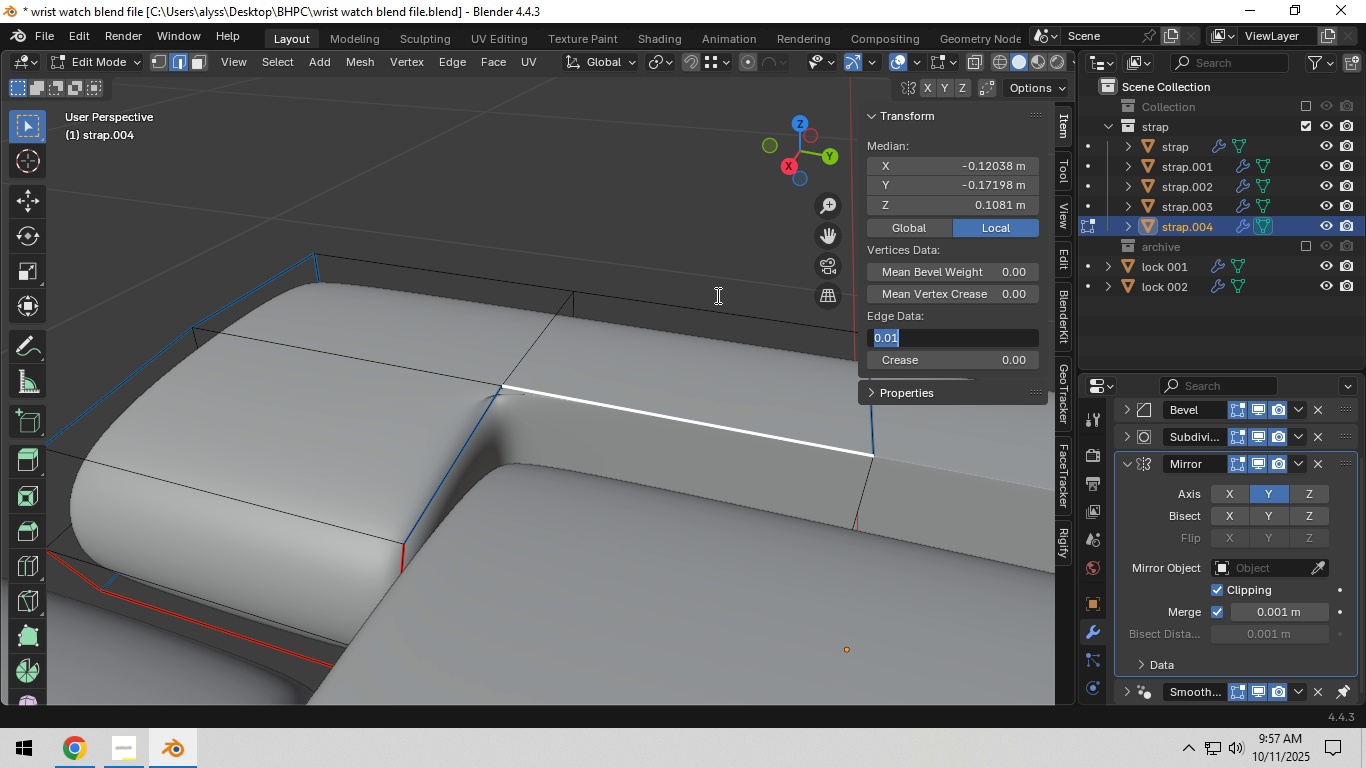 
wait(5.39)
 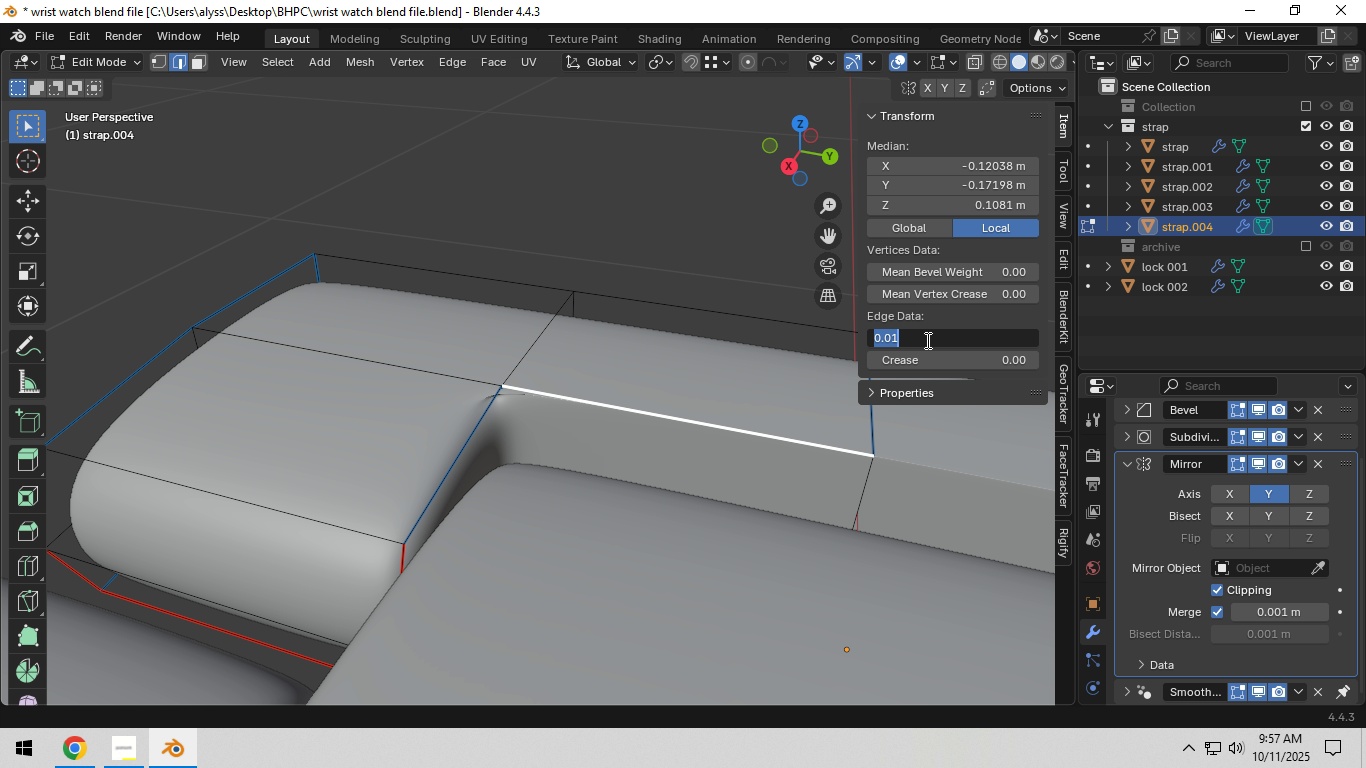 
key(Numpad0)
 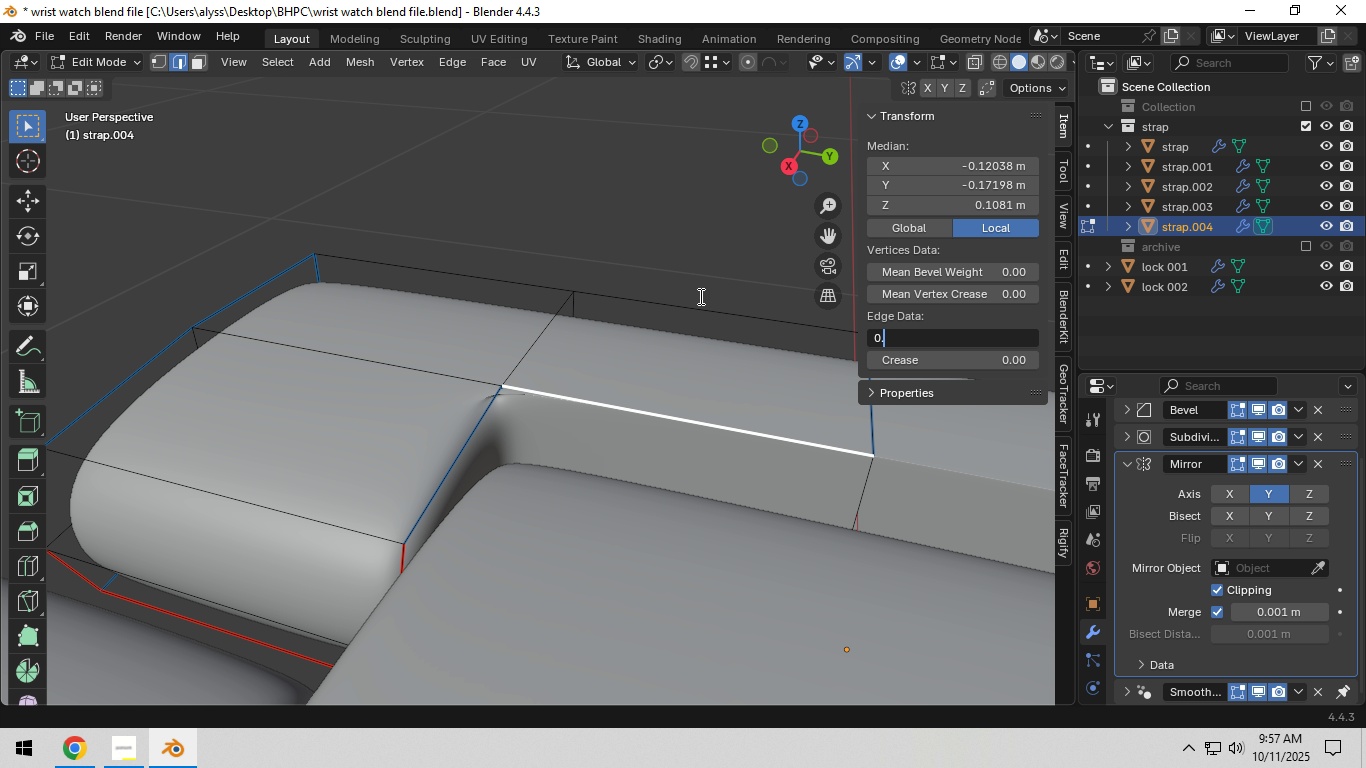 
key(NumpadDecimal)
 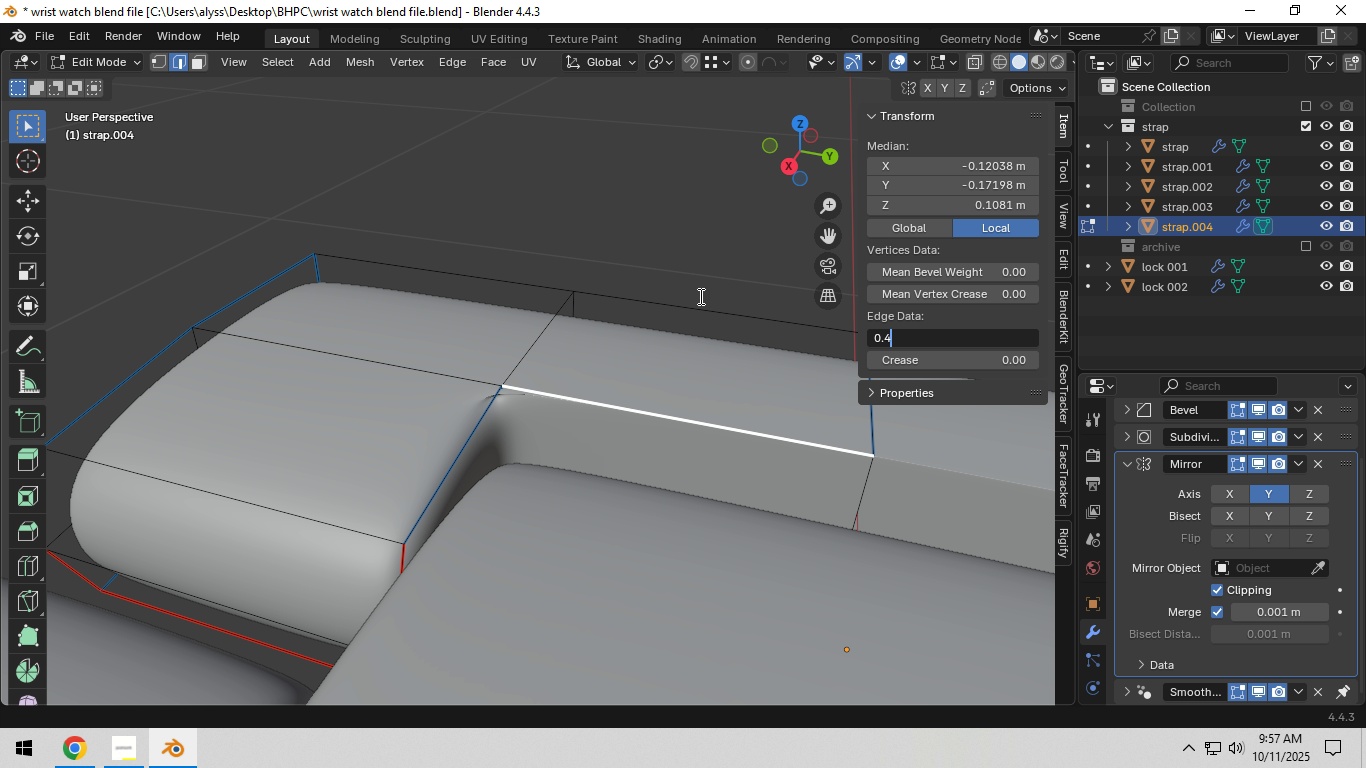 
key(Numpad4)
 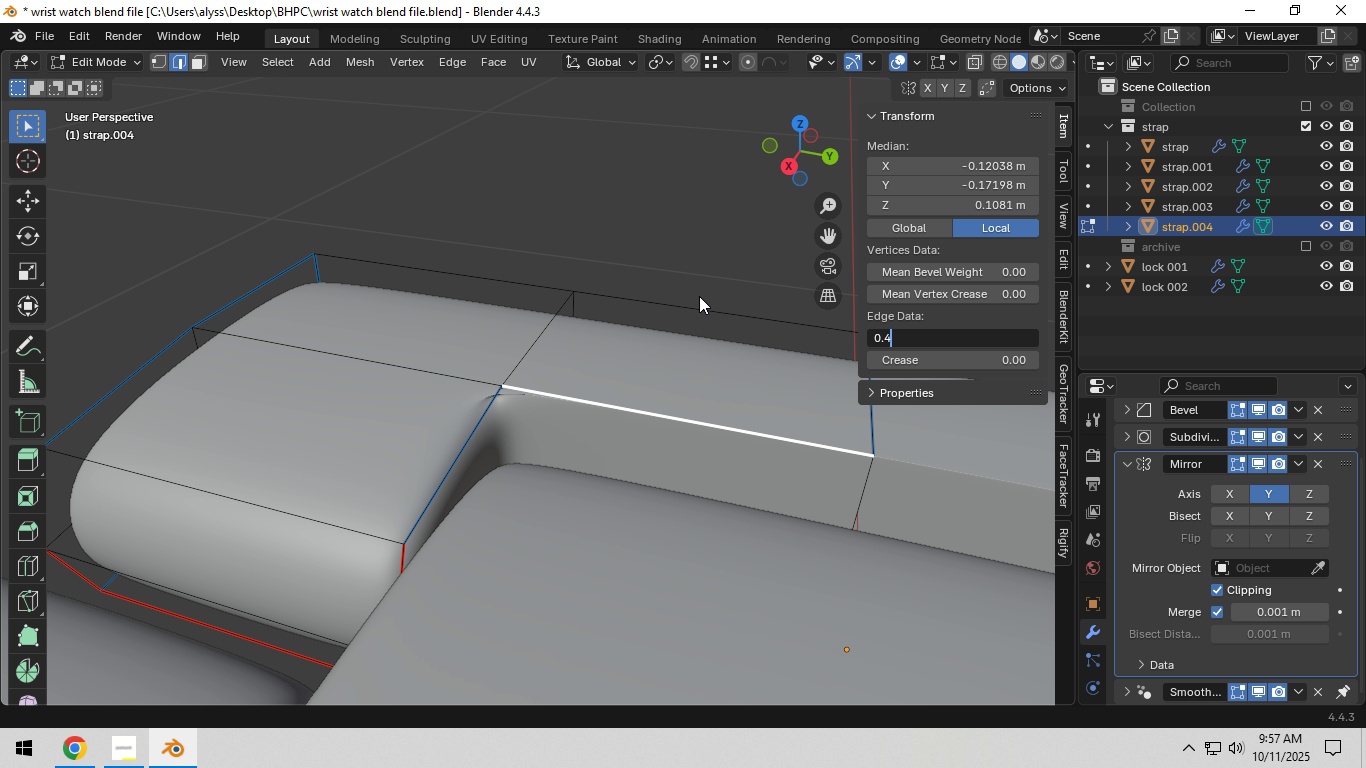 
key(NumpadEnter)
 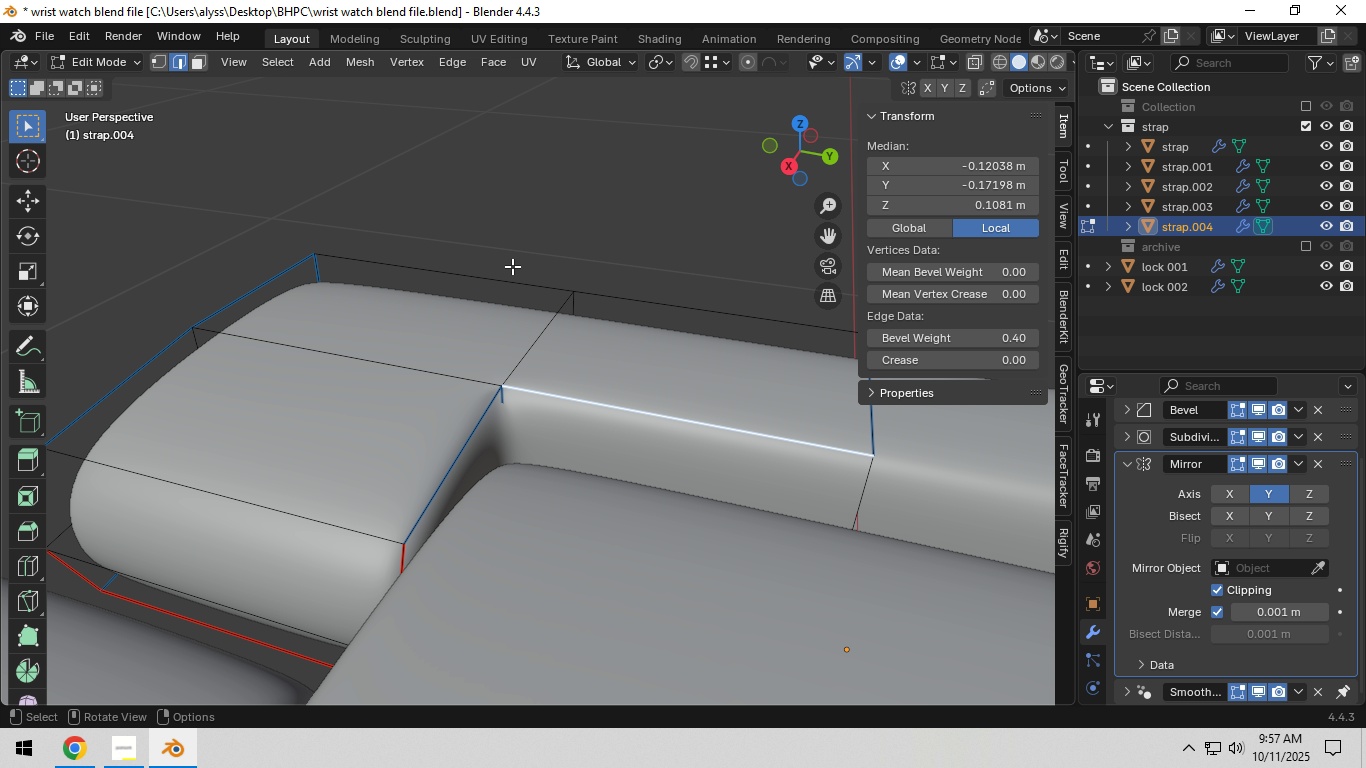 
left_click_drag(start_coordinate=[586, 176], to_coordinate=[589, 183])
 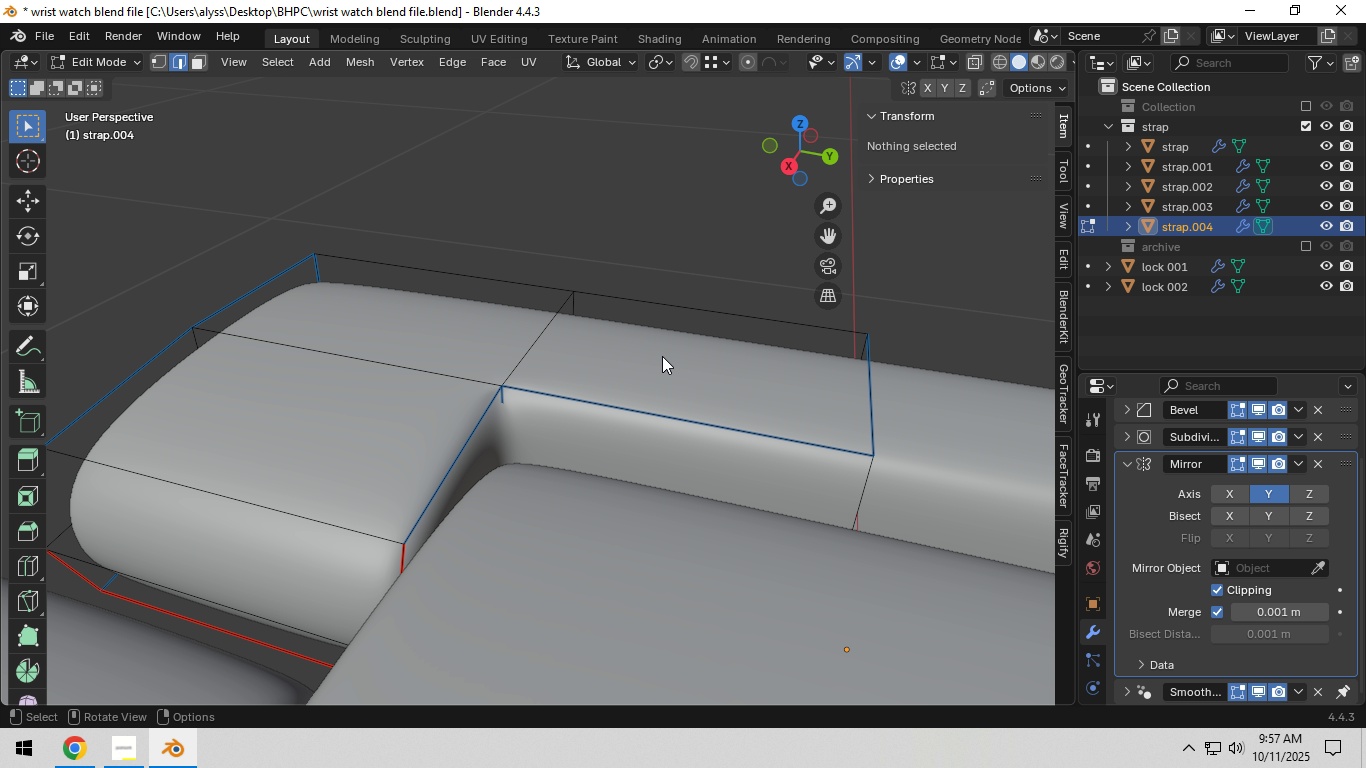 
key(Tab)
 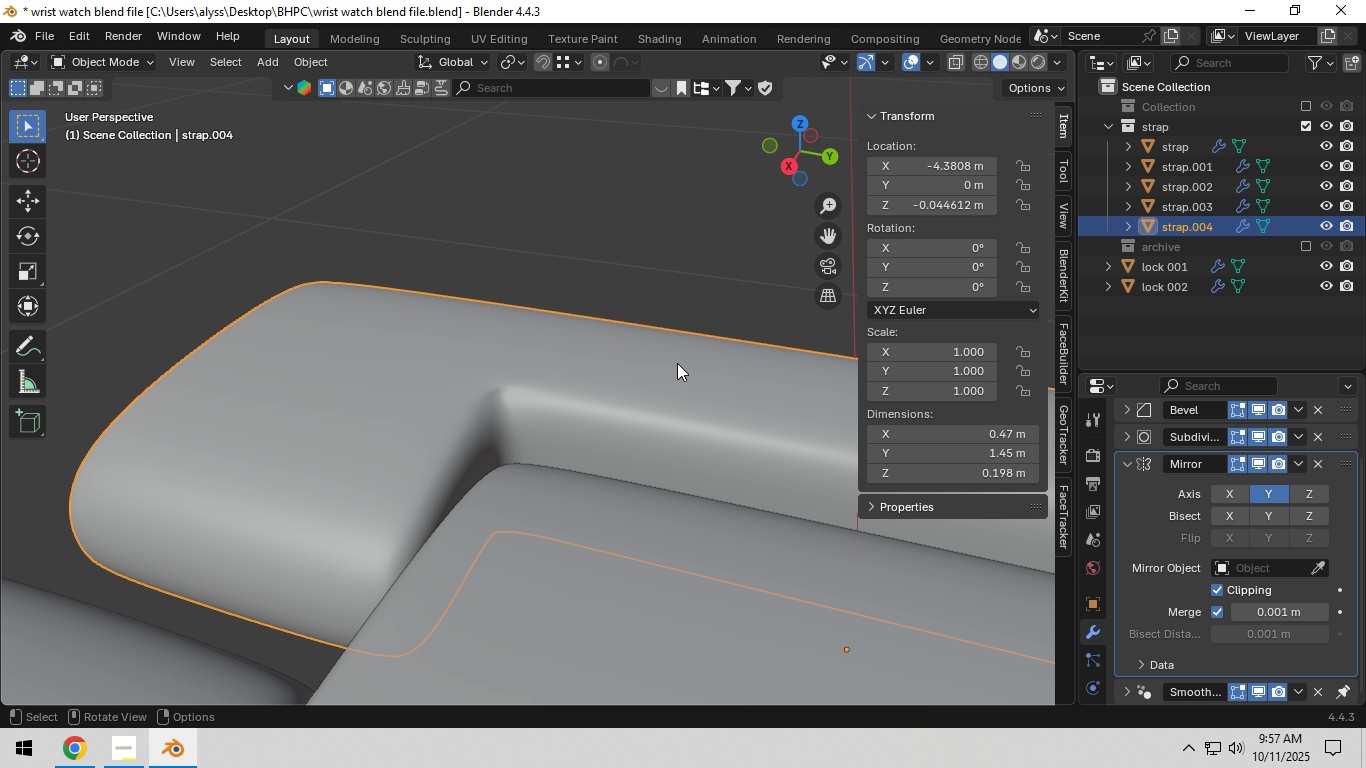 
scroll: coordinate [677, 363], scroll_direction: down, amount: 1.0
 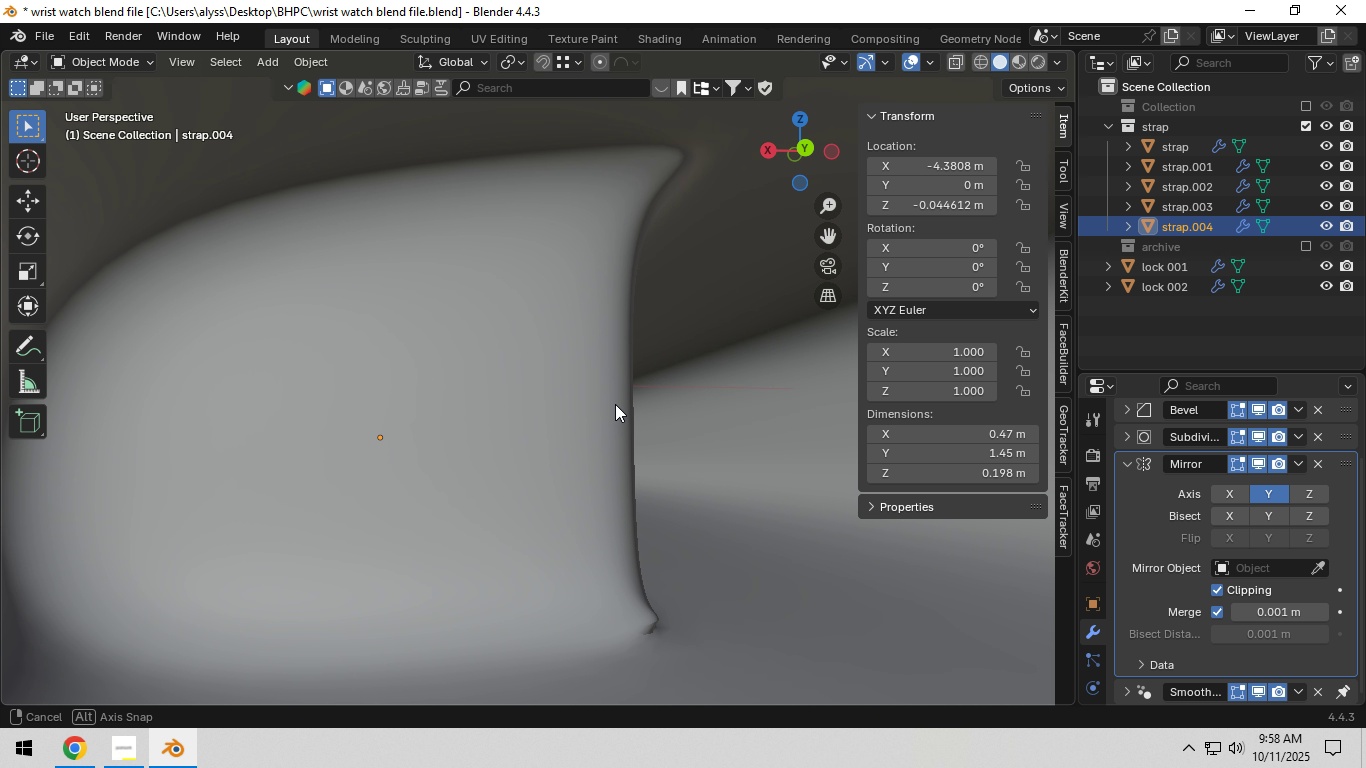 
key(Tab)
 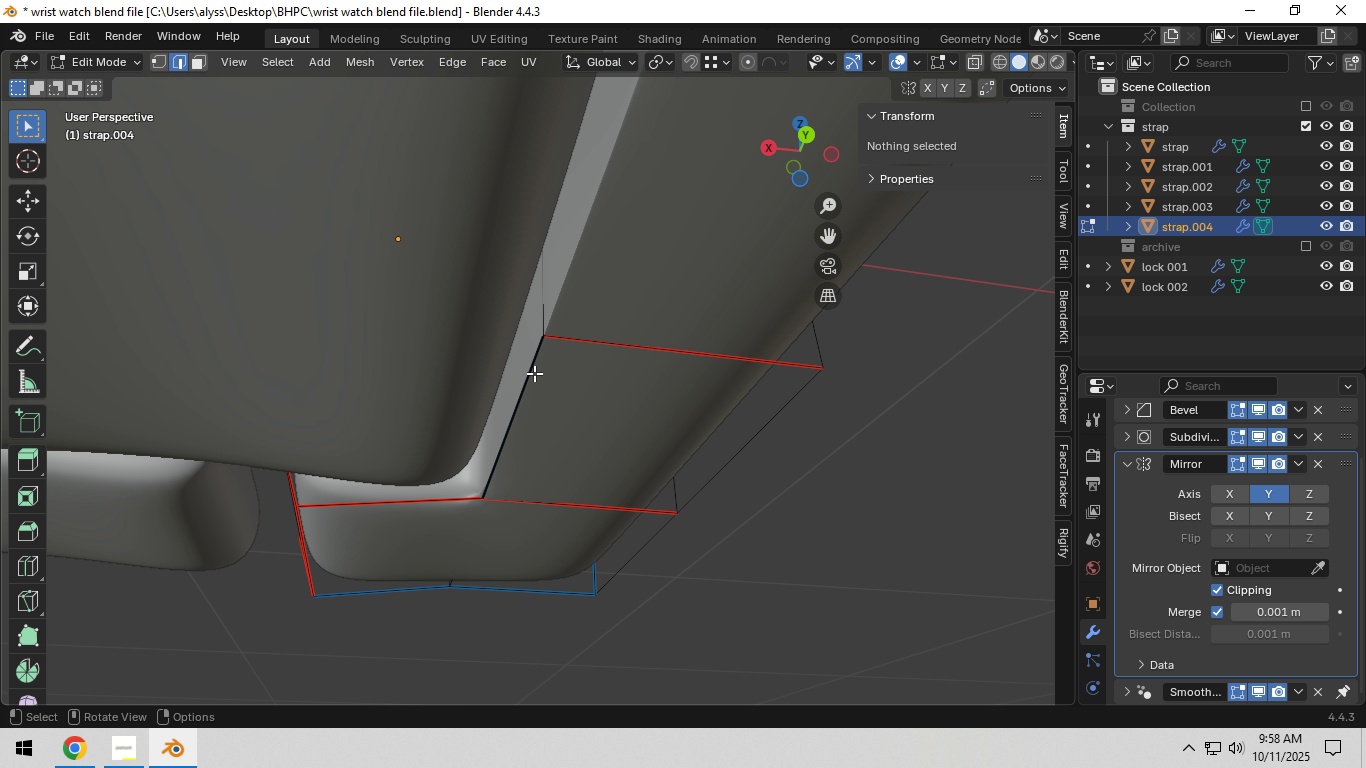 
left_click([533, 373])
 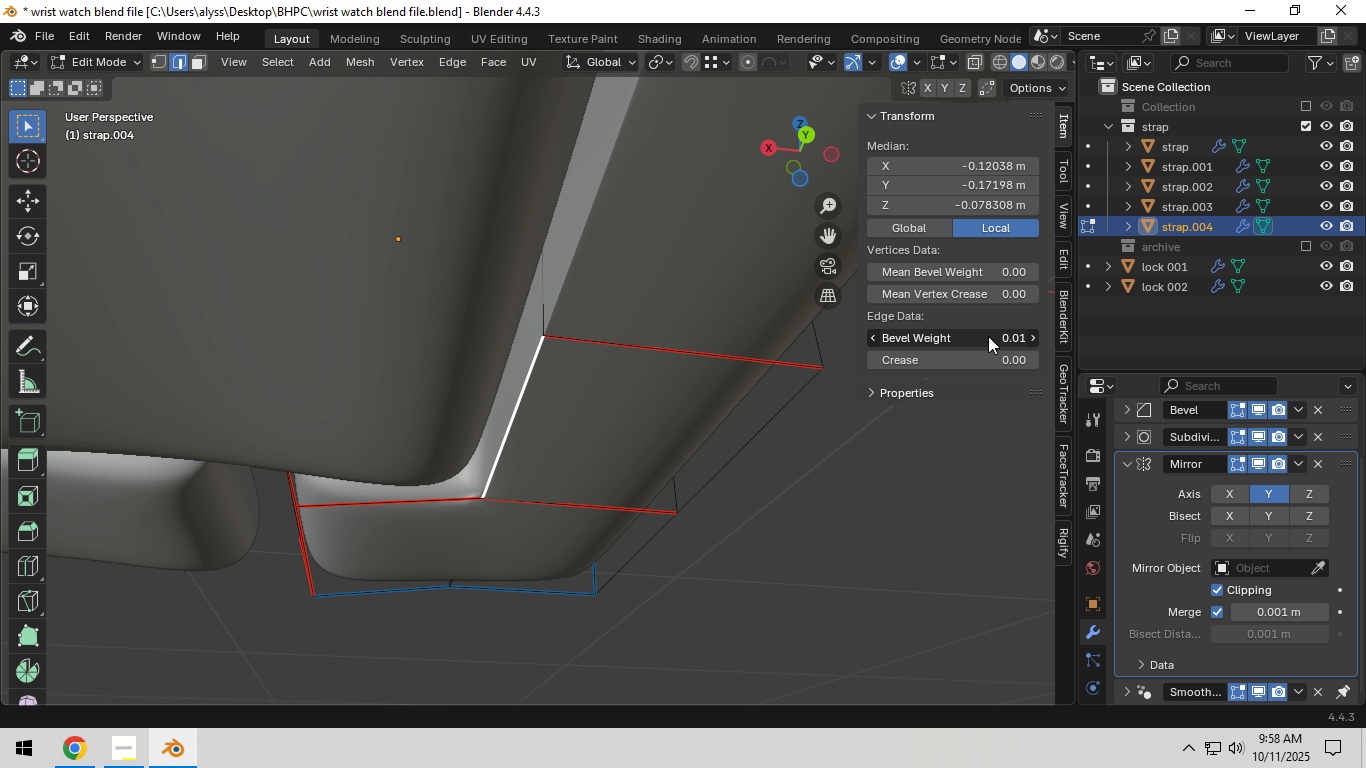 
left_click([988, 336])
 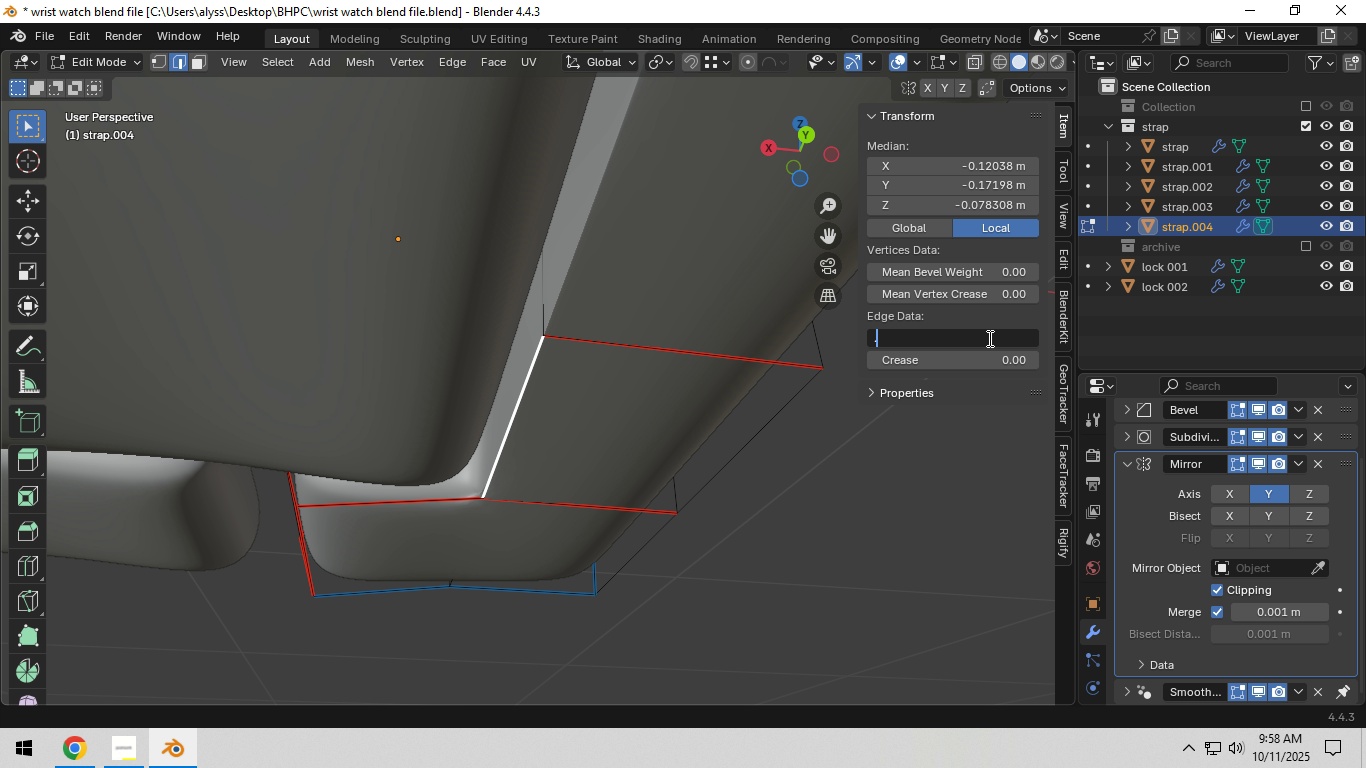 
key(NumpadDecimal)
 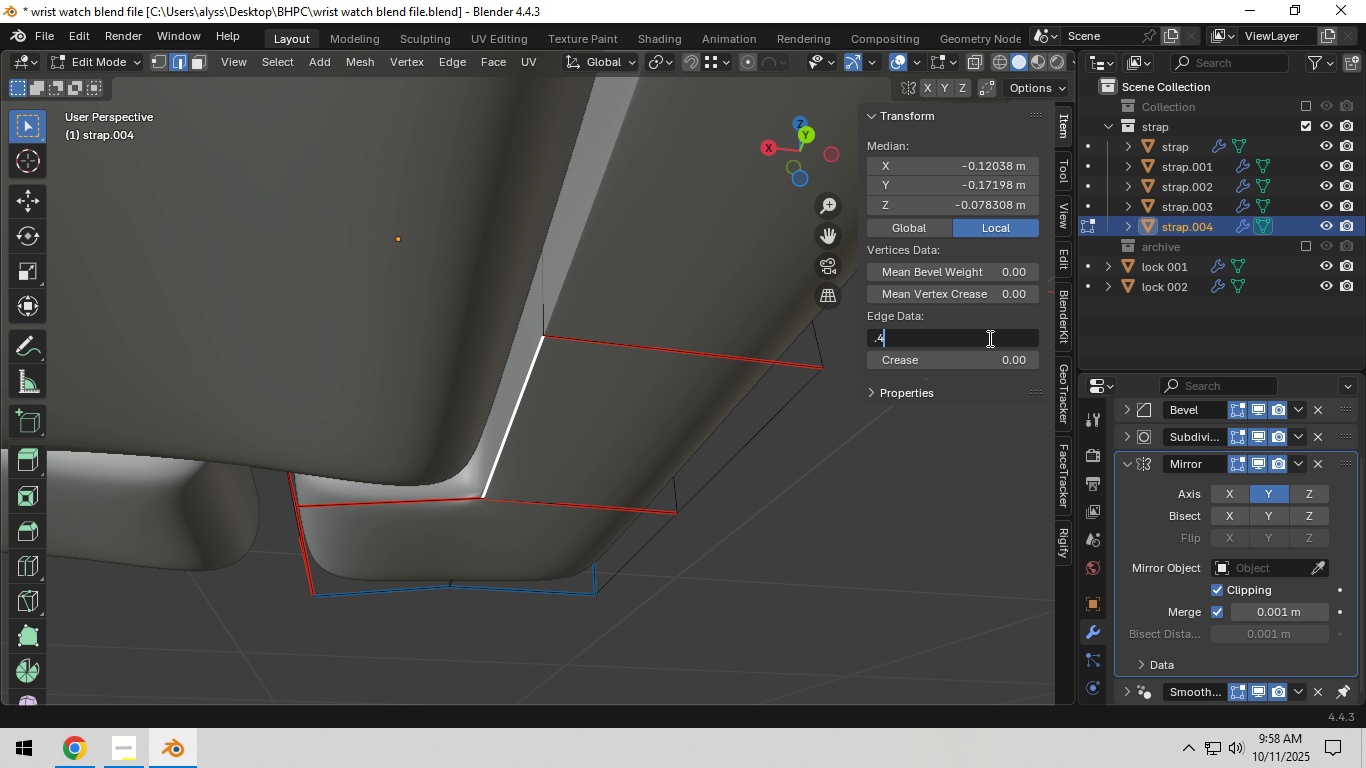 
key(Numpad4)
 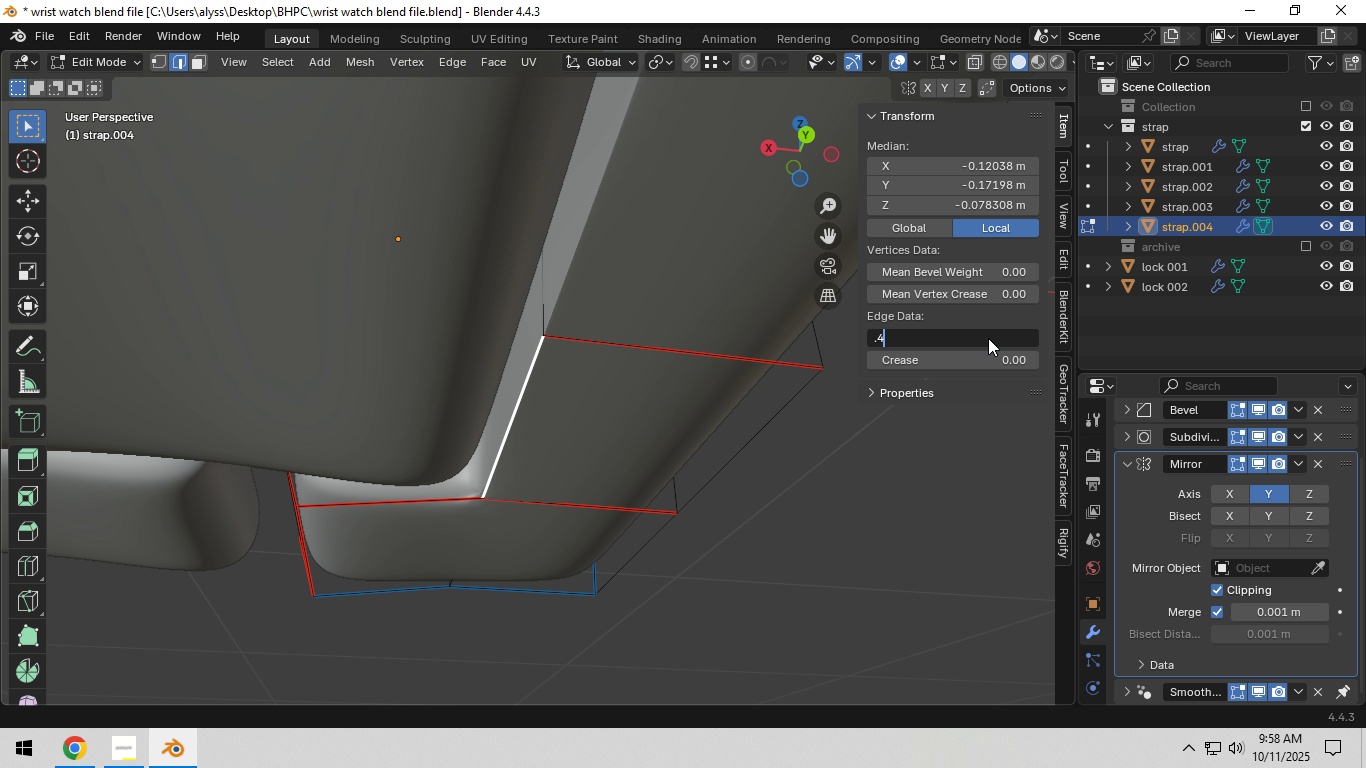 
key(NumpadEnter)
 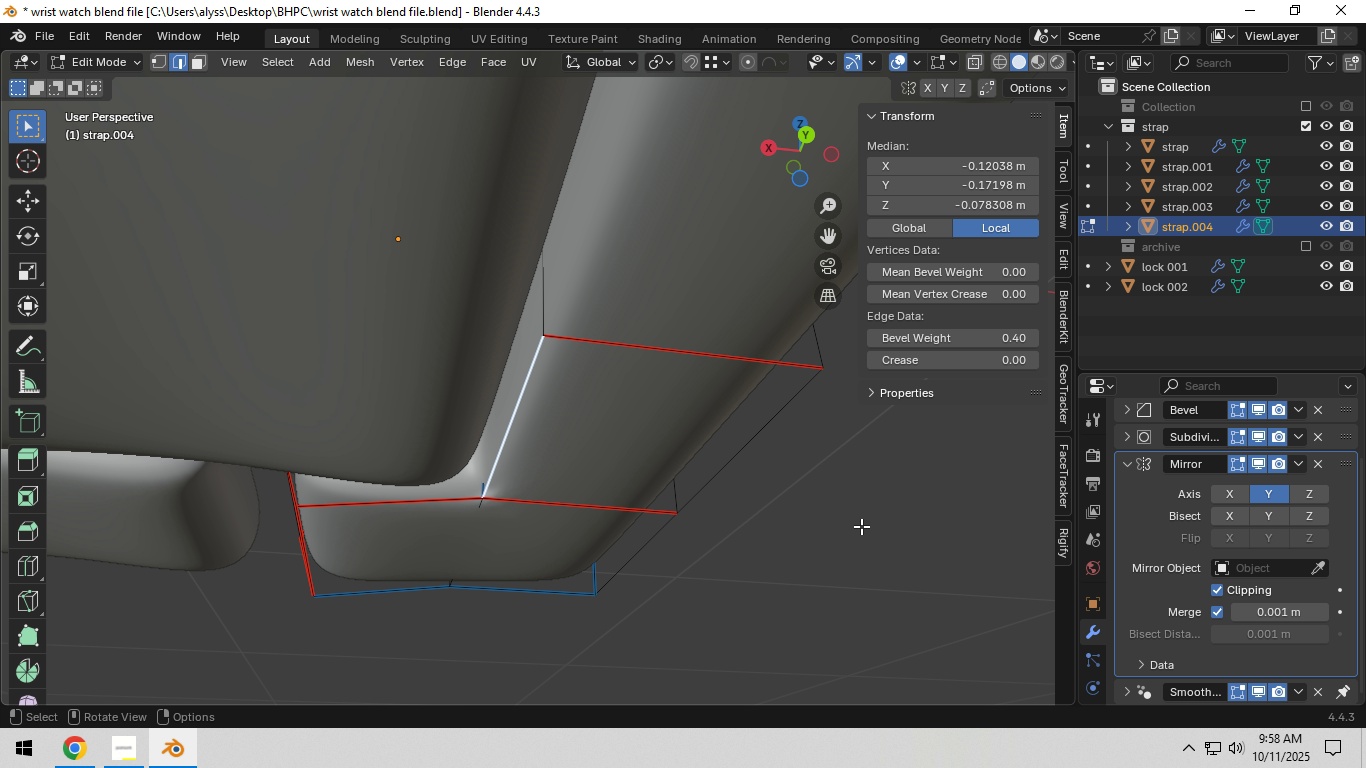 
left_click([863, 527])
 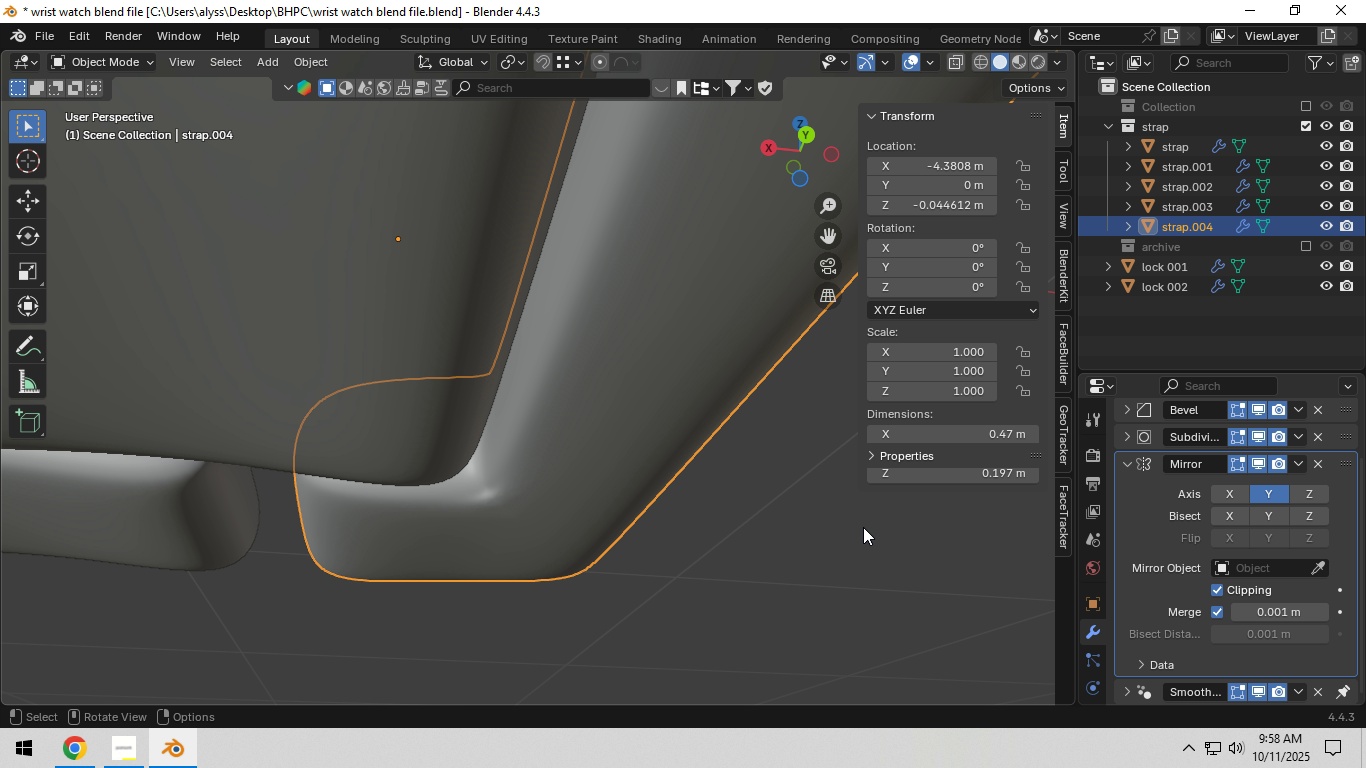 
key(Tab)
 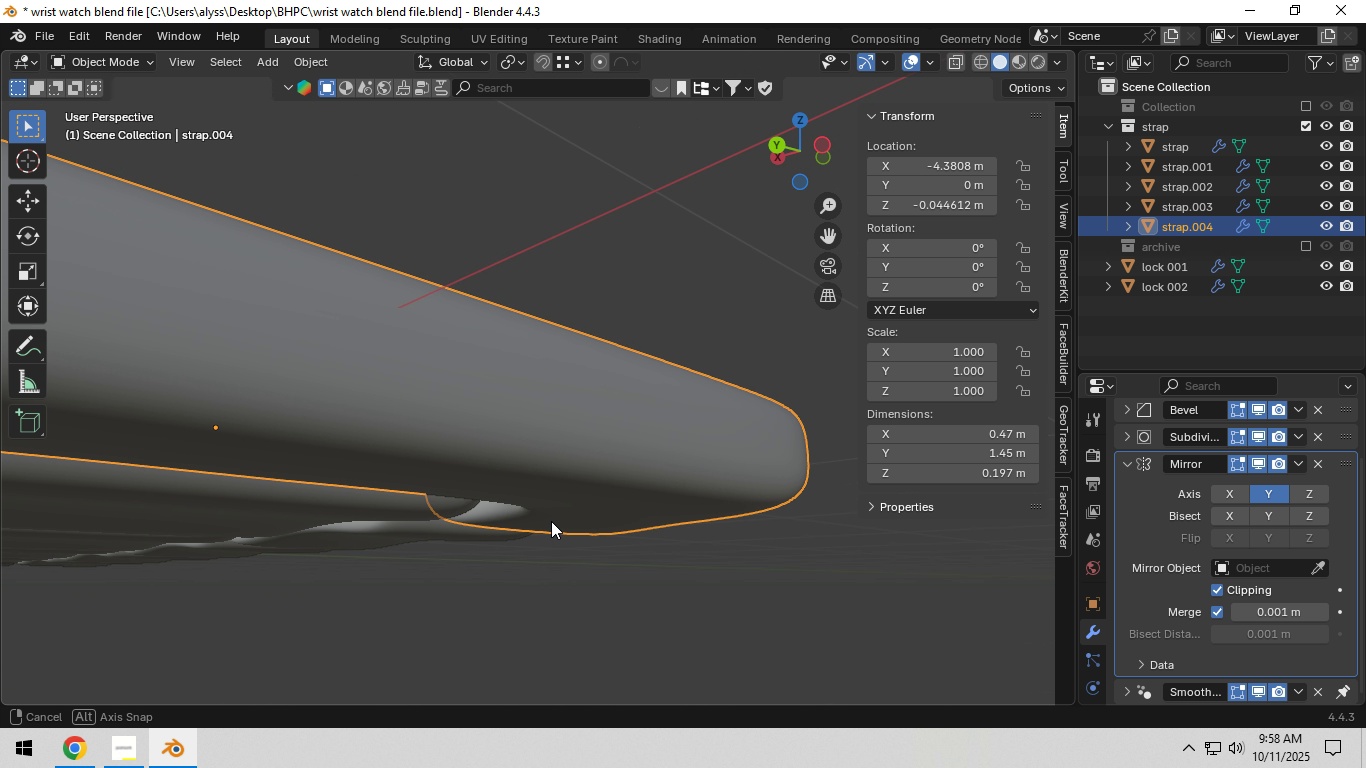 
scroll: coordinate [504, 541], scroll_direction: down, amount: 3.0
 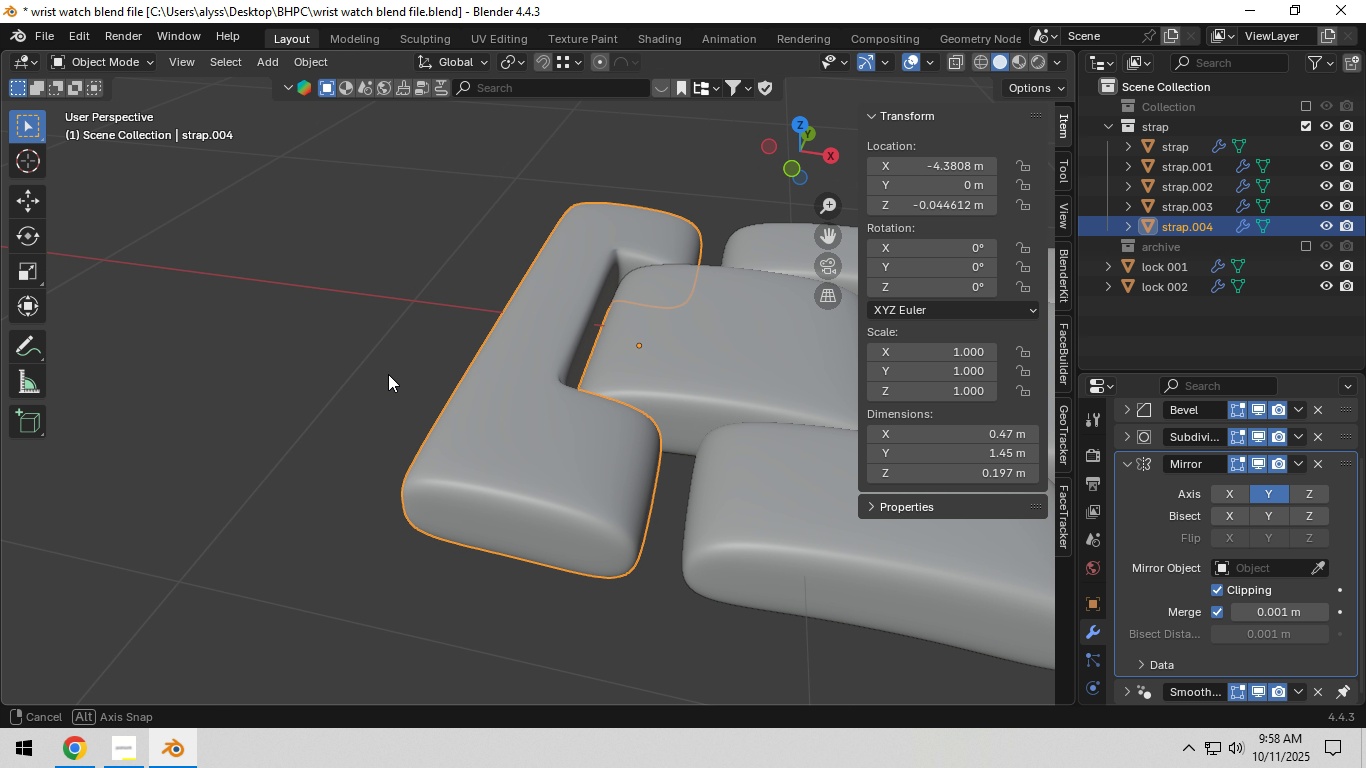 
key(Tab)
 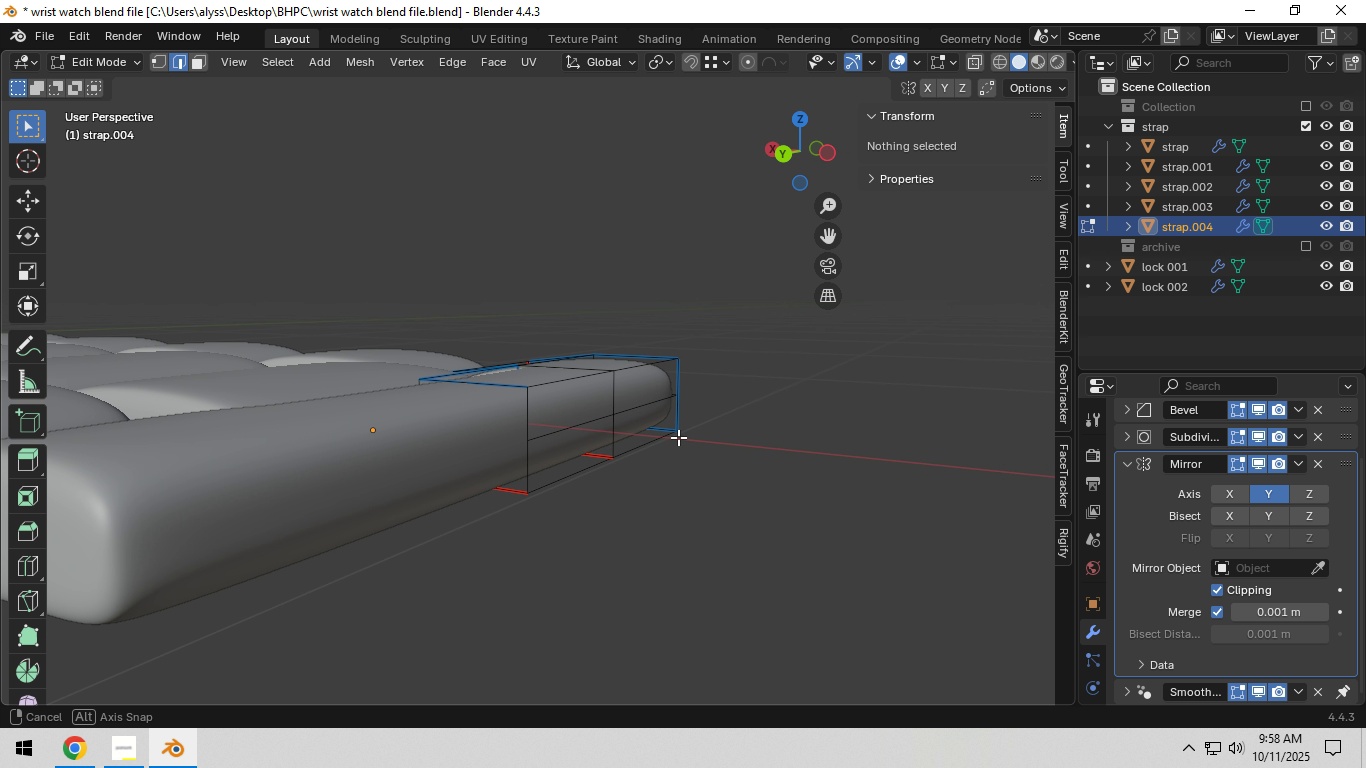 
wait(6.54)
 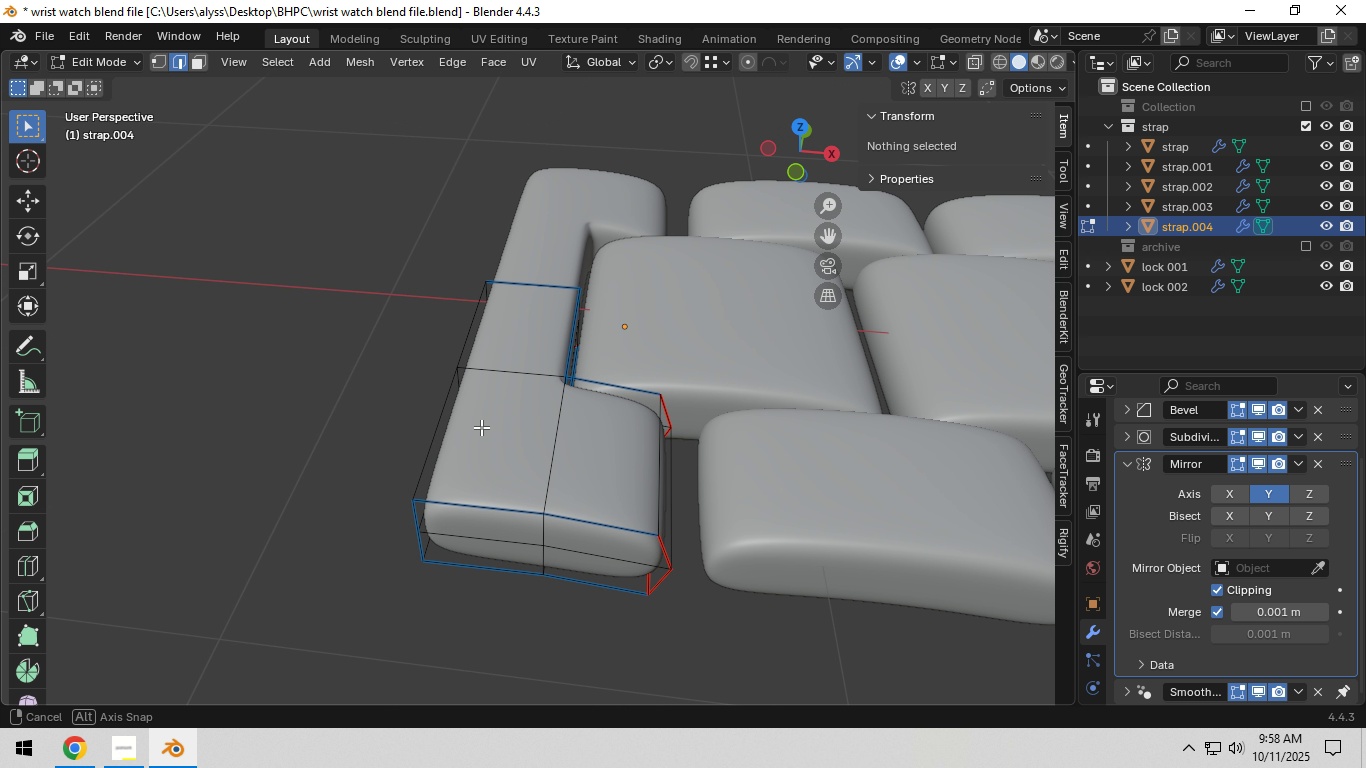 
left_click([487, 421])
 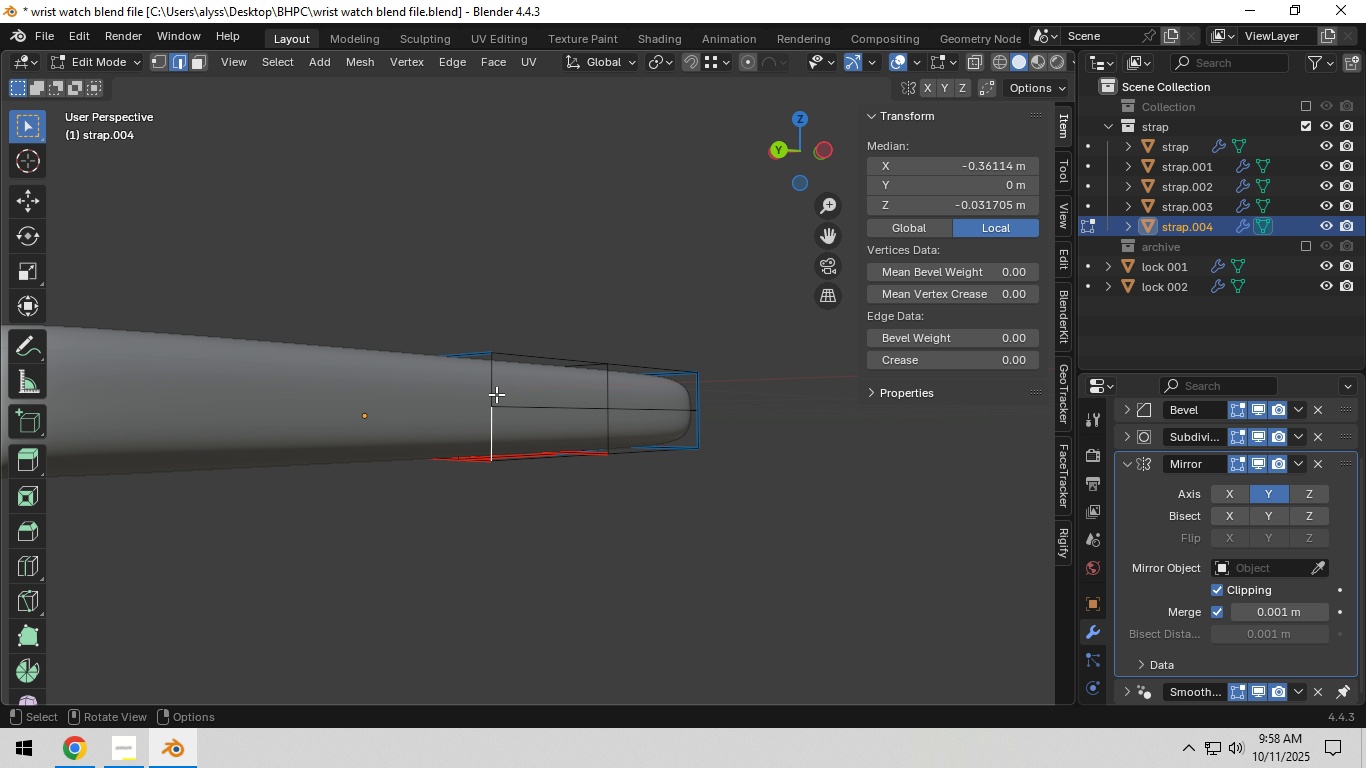 
hold_key(key=ShiftLeft, duration=0.33)
double_click([496, 391])
 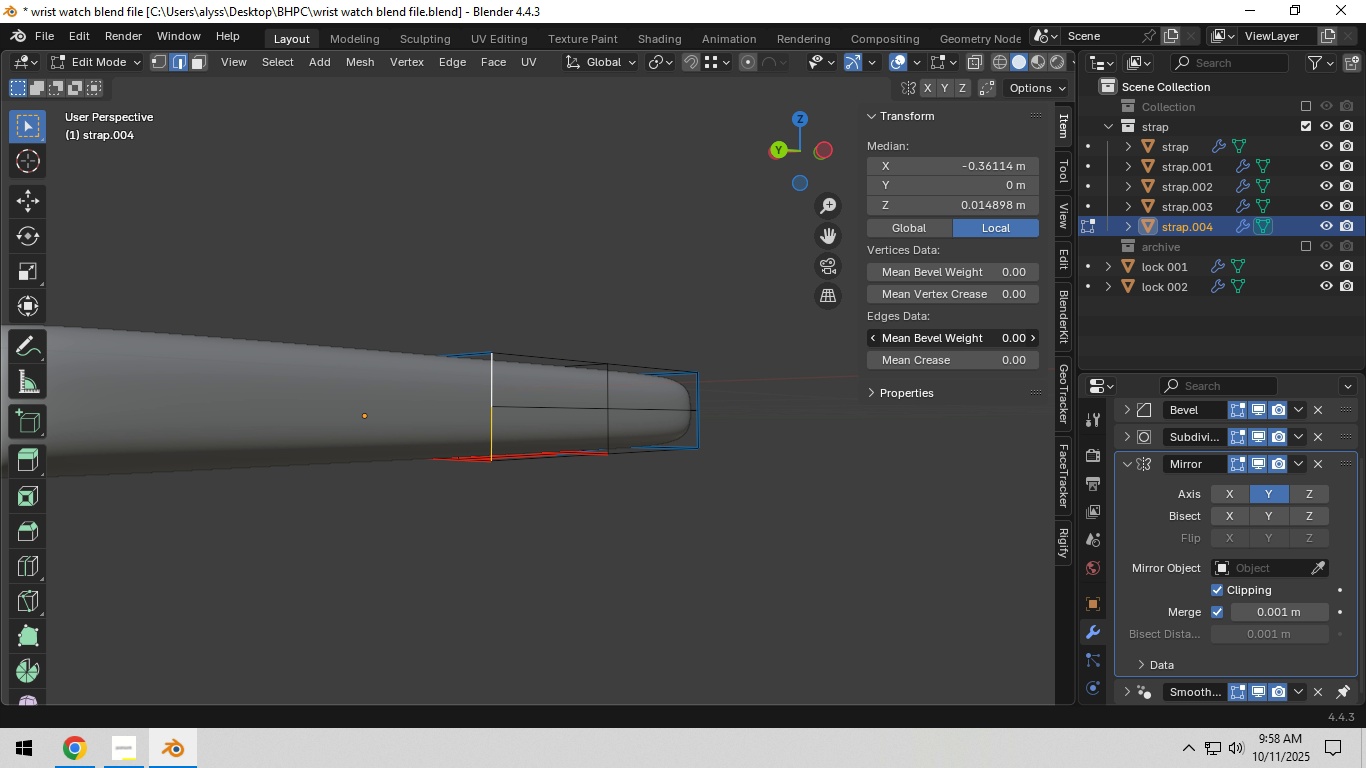 
left_click([993, 338])
 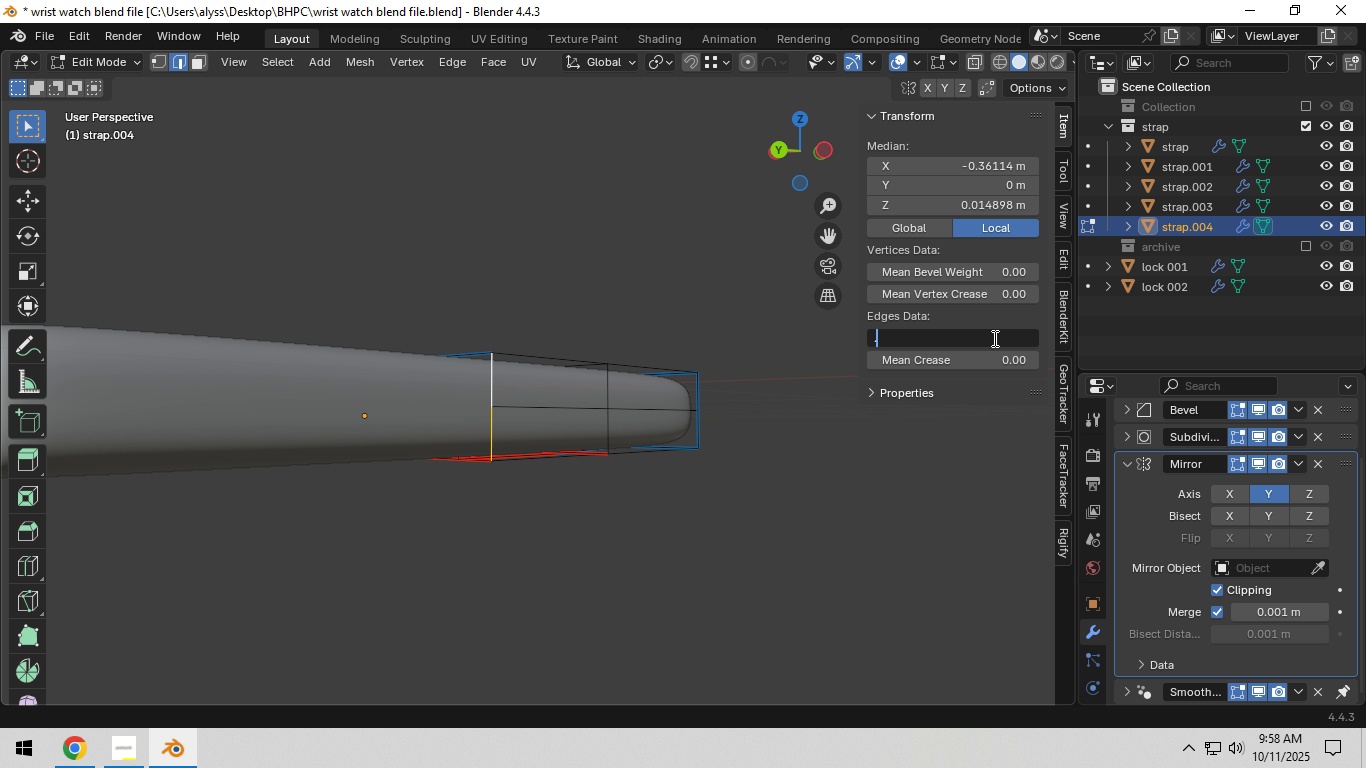 
key(NumpadDecimal)
 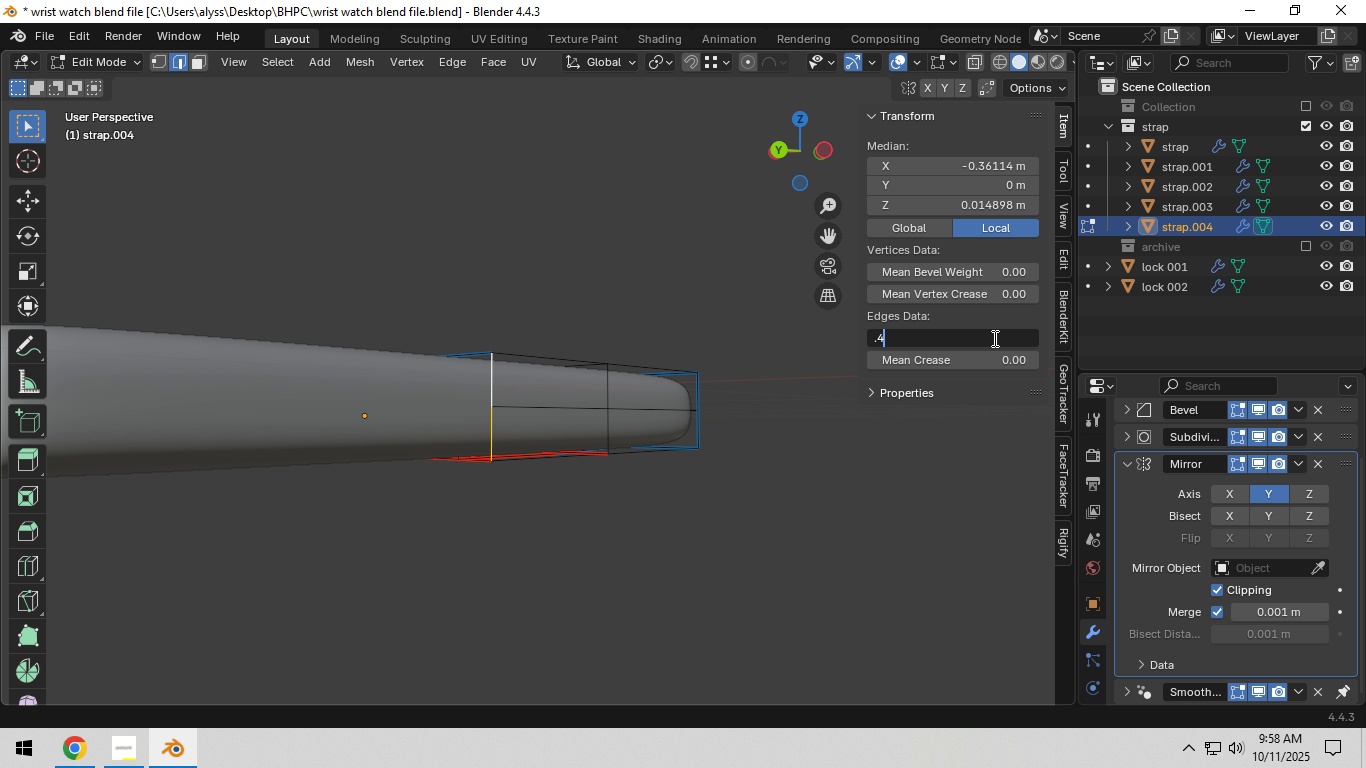 
key(Numpad4)
 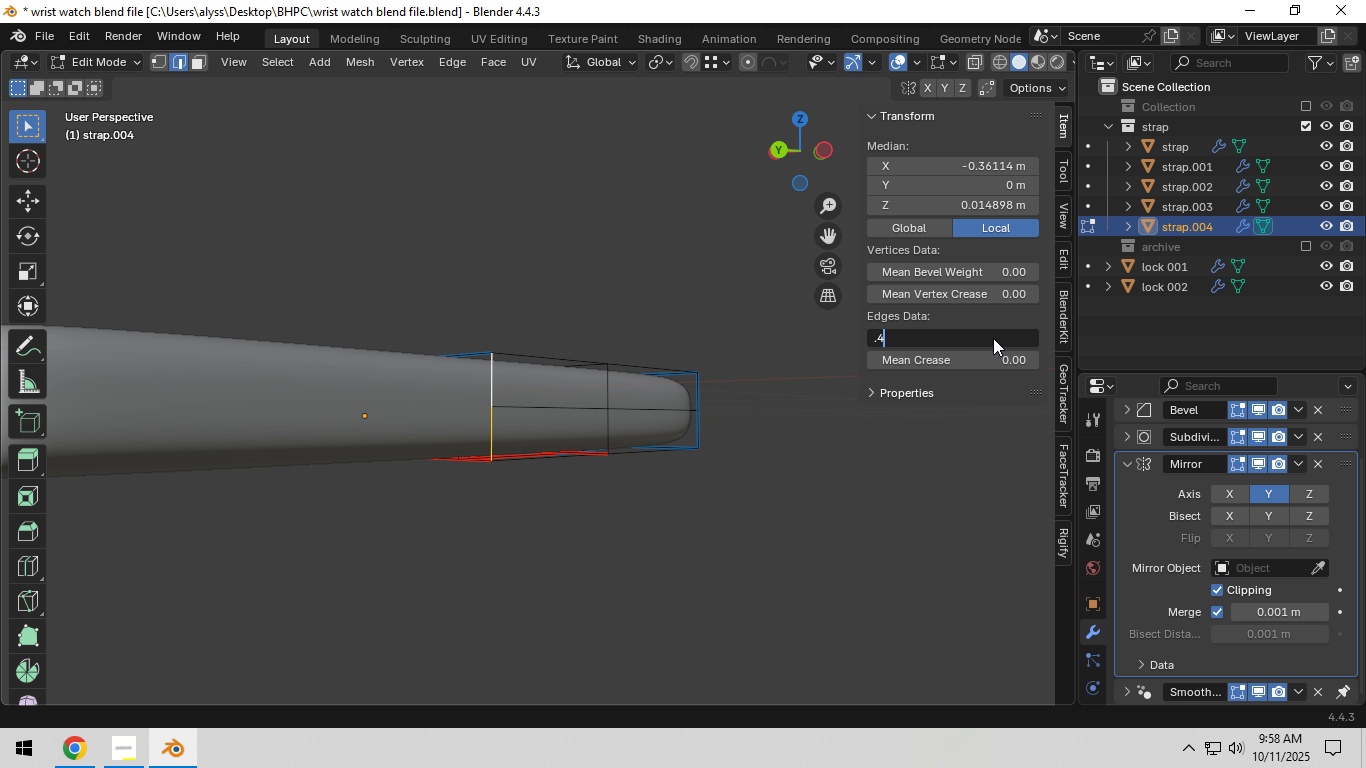 
key(NumpadEnter)
 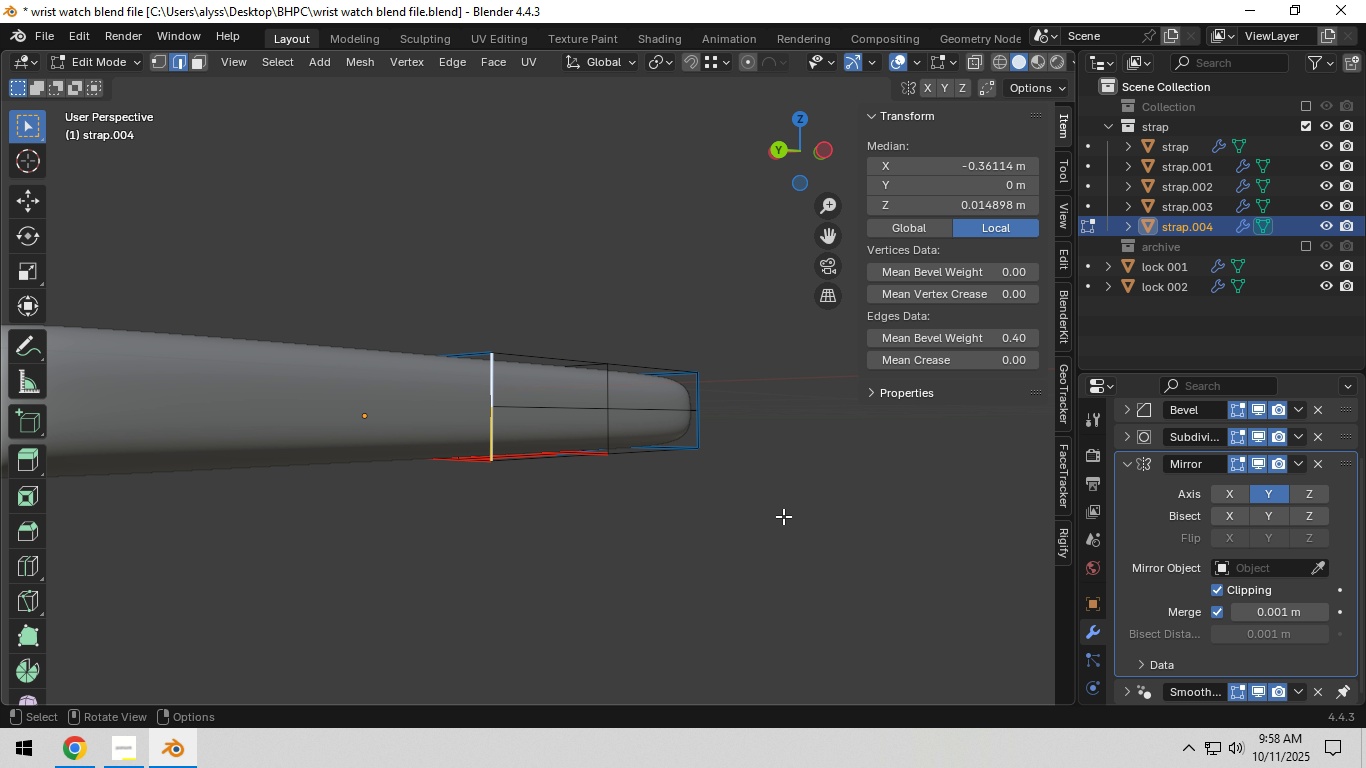 
key(Tab)
 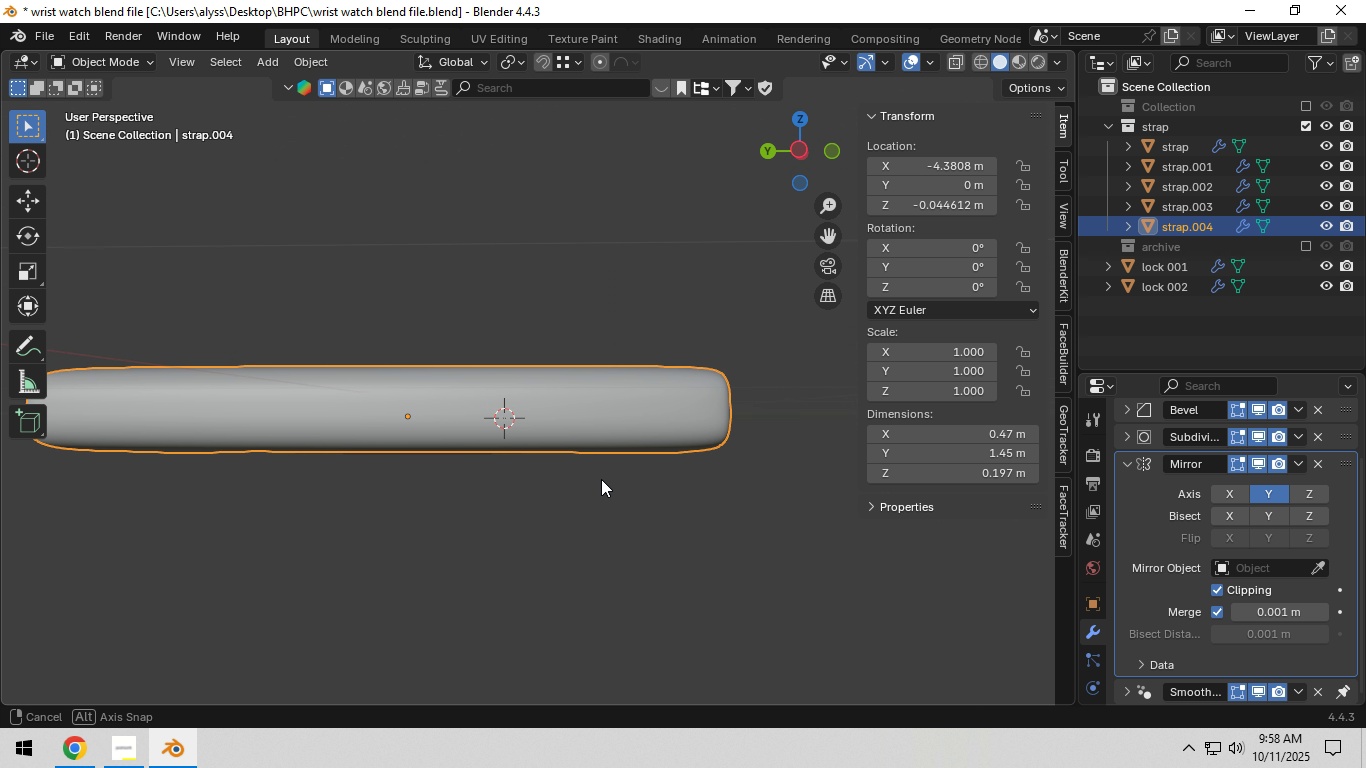 
key(Tab)
 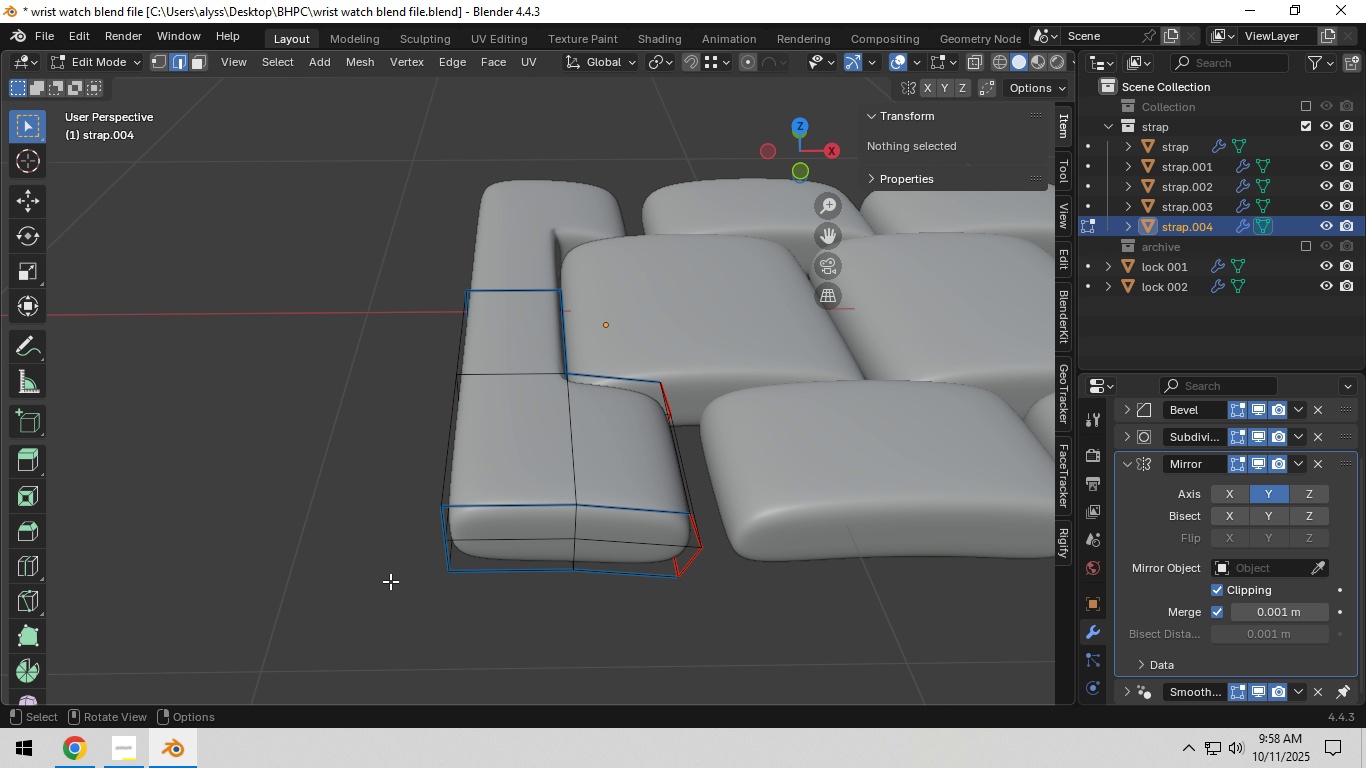 
scroll: coordinate [479, 524], scroll_direction: up, amount: 2.0
 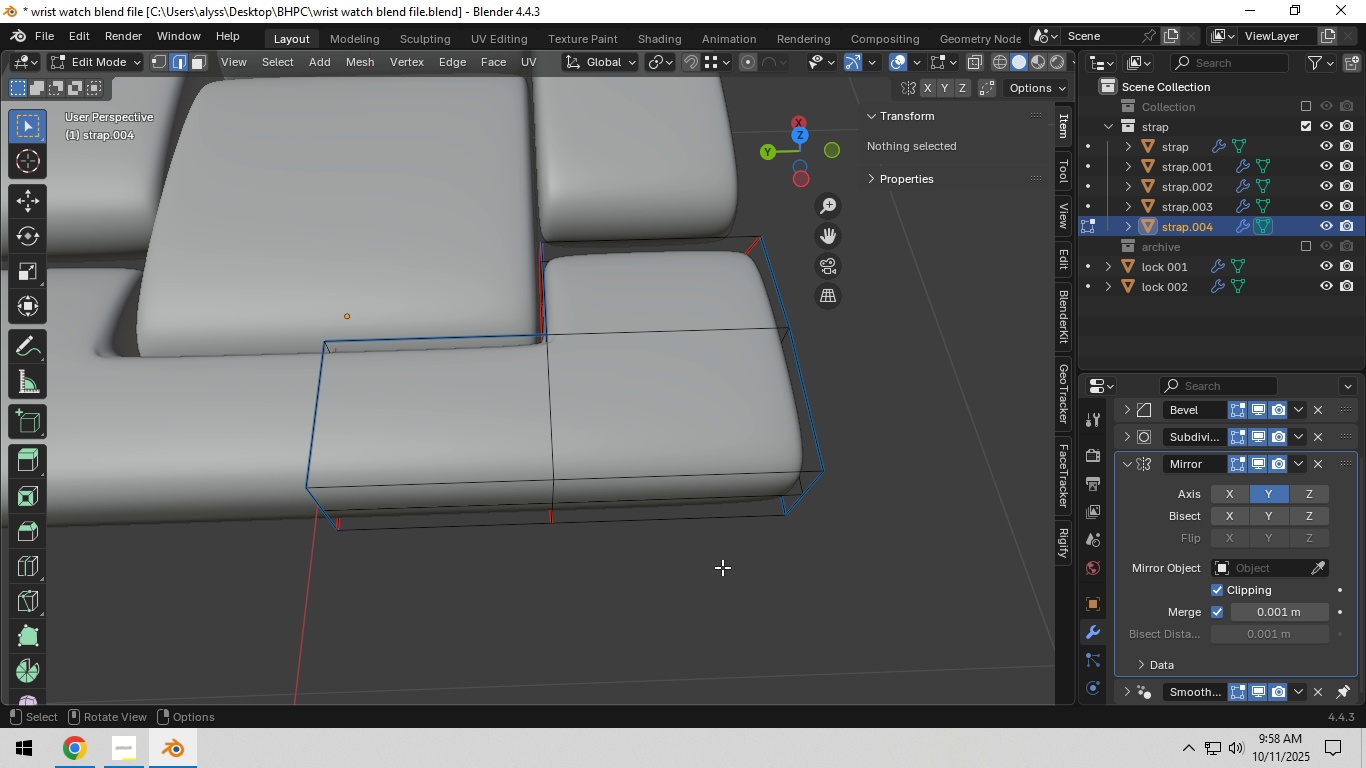 
wait(10.62)
 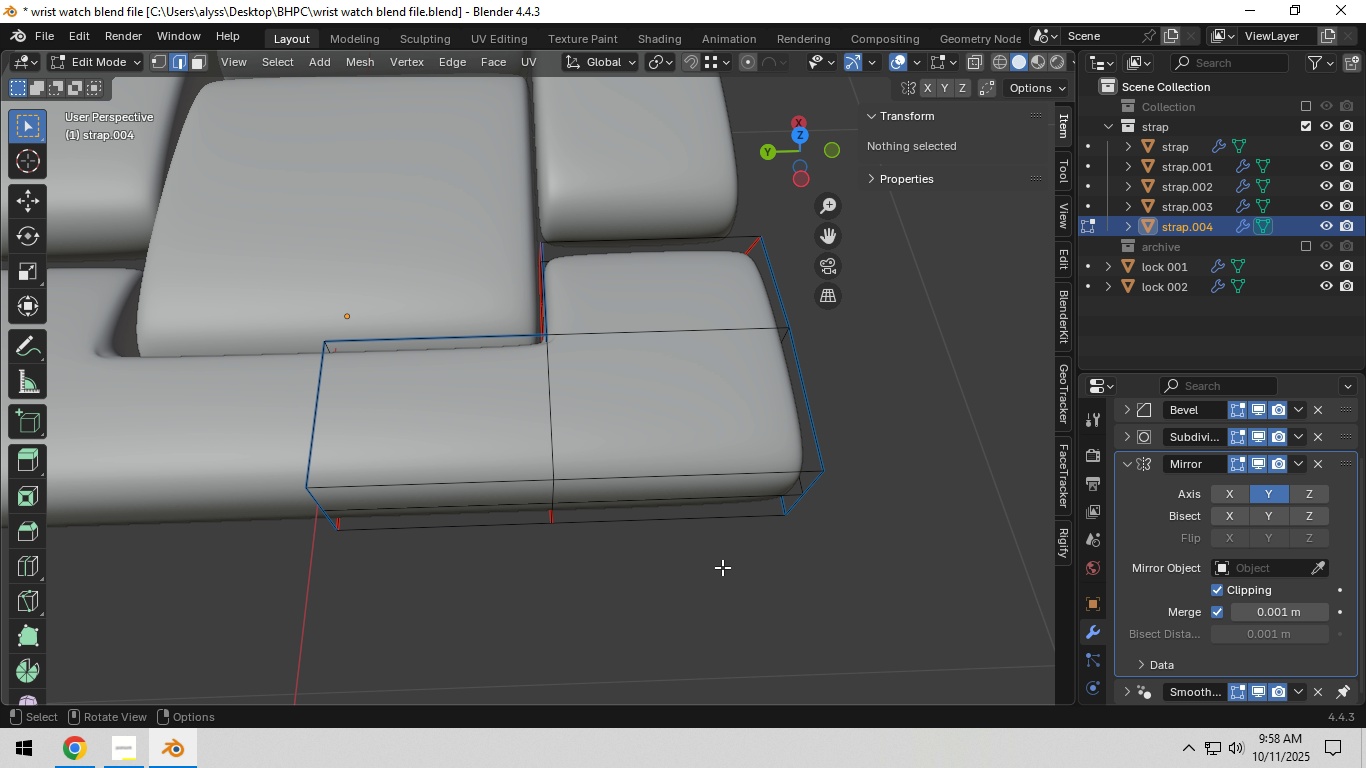 
scroll: coordinate [638, 346], scroll_direction: down, amount: 6.0
 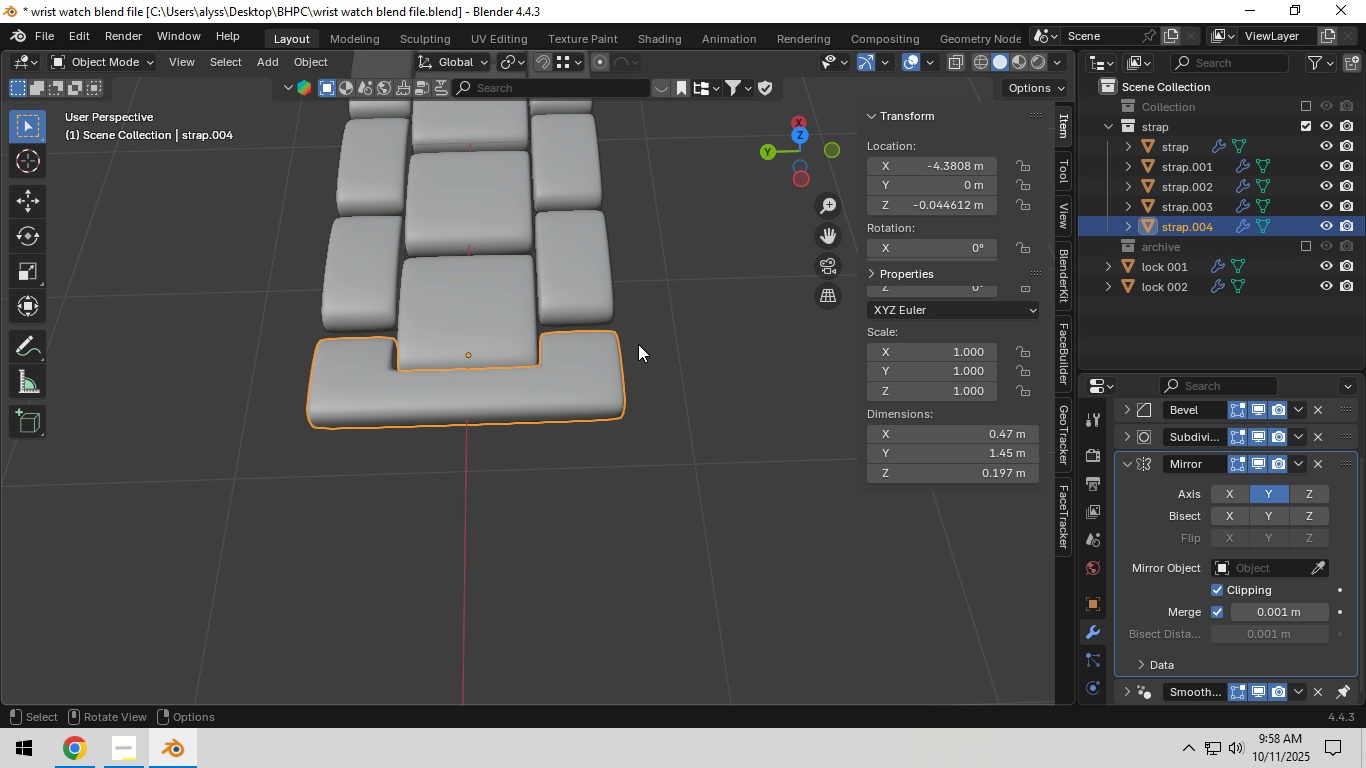 
key(Tab)
 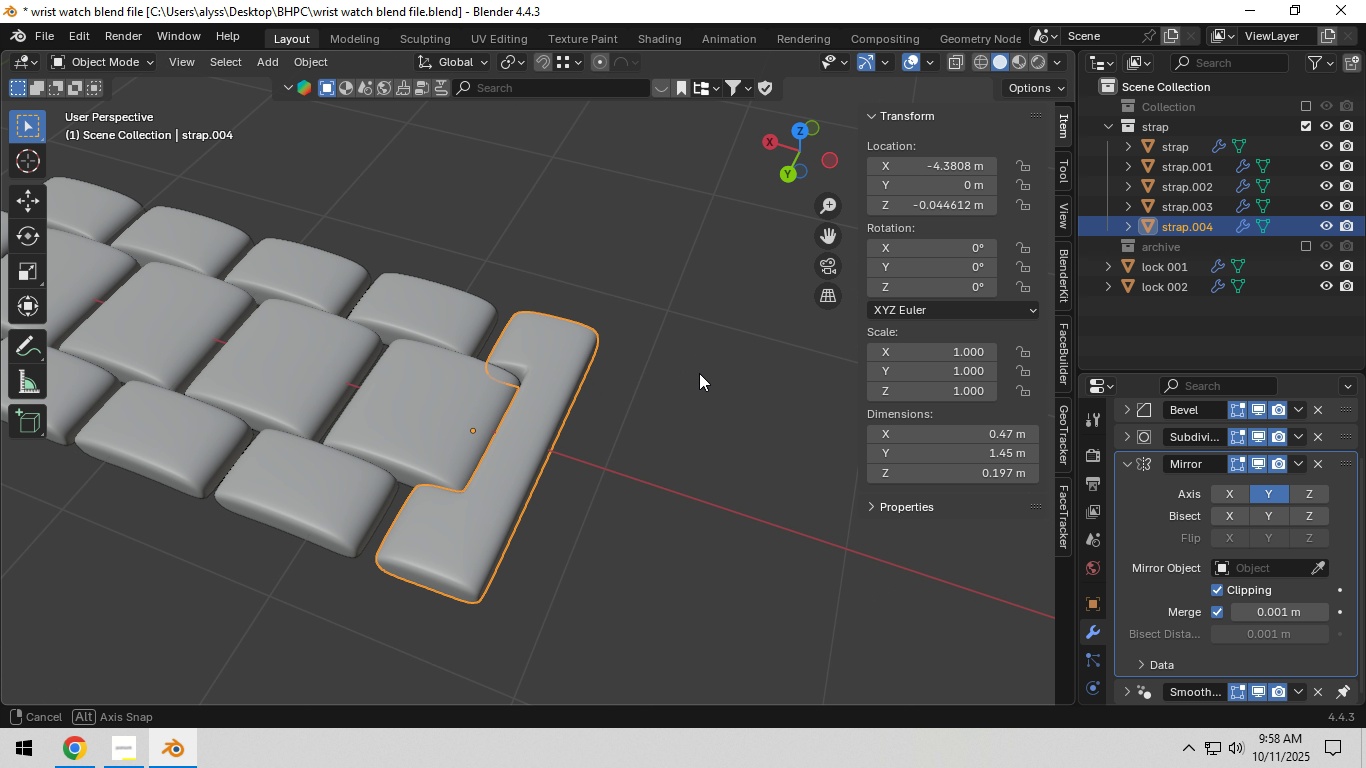 
scroll: coordinate [697, 378], scroll_direction: down, amount: 5.0
 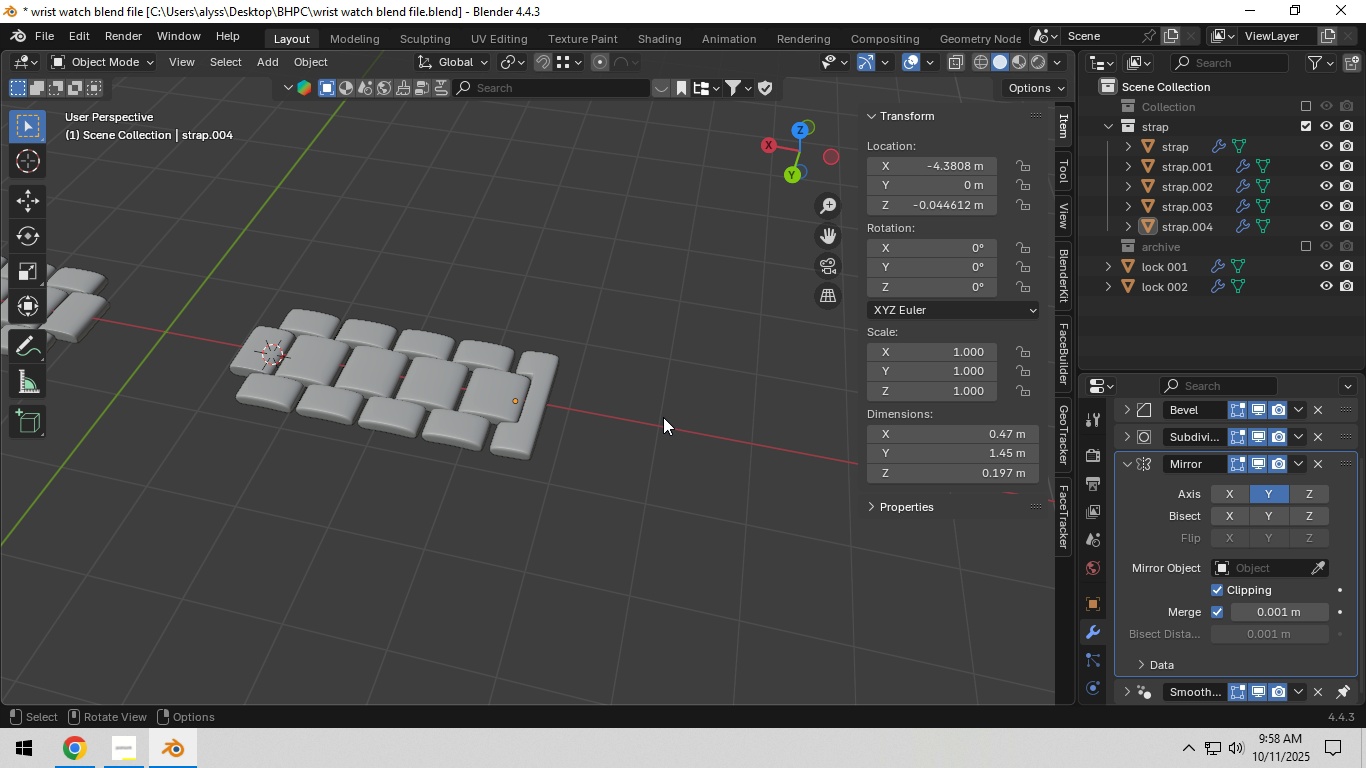 
left_click([663, 417])
 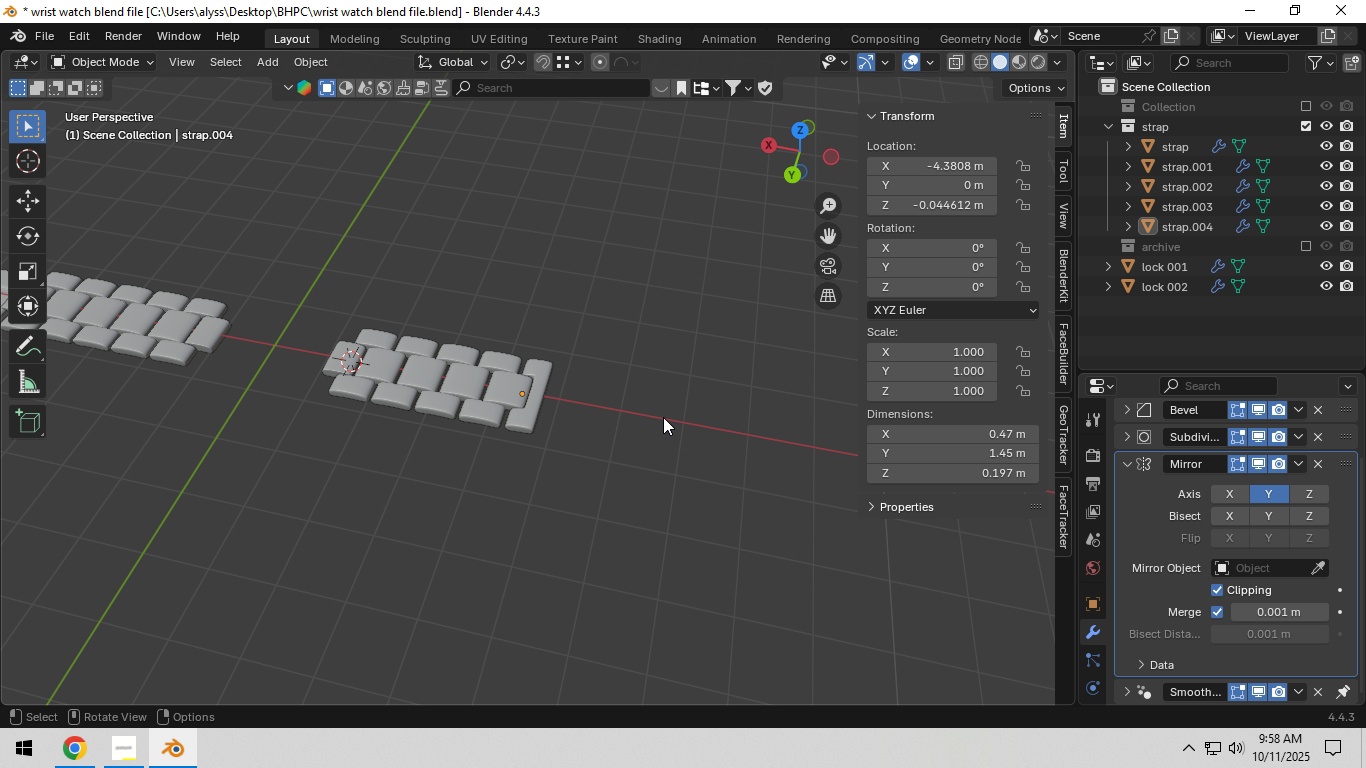 
scroll: coordinate [663, 417], scroll_direction: down, amount: 4.0
 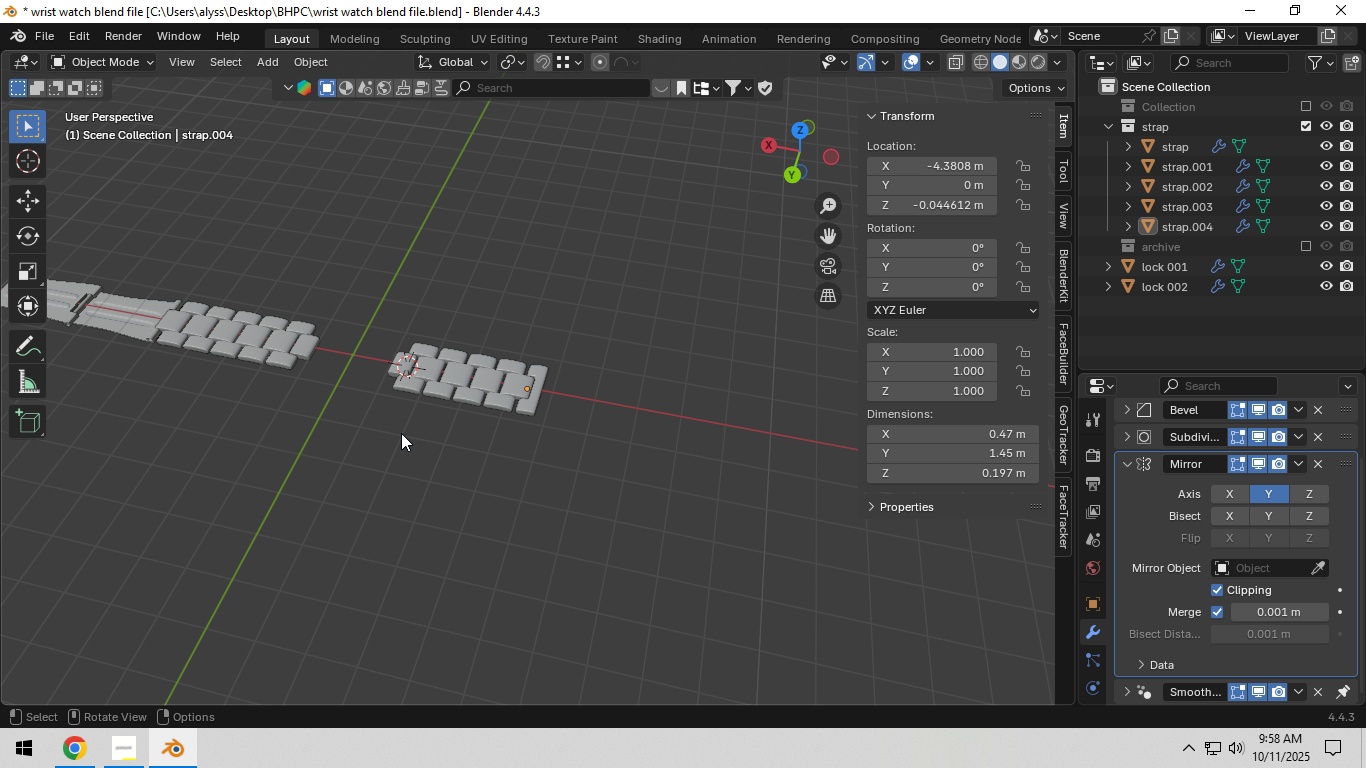 
hold_key(key=ShiftLeft, duration=0.49)
 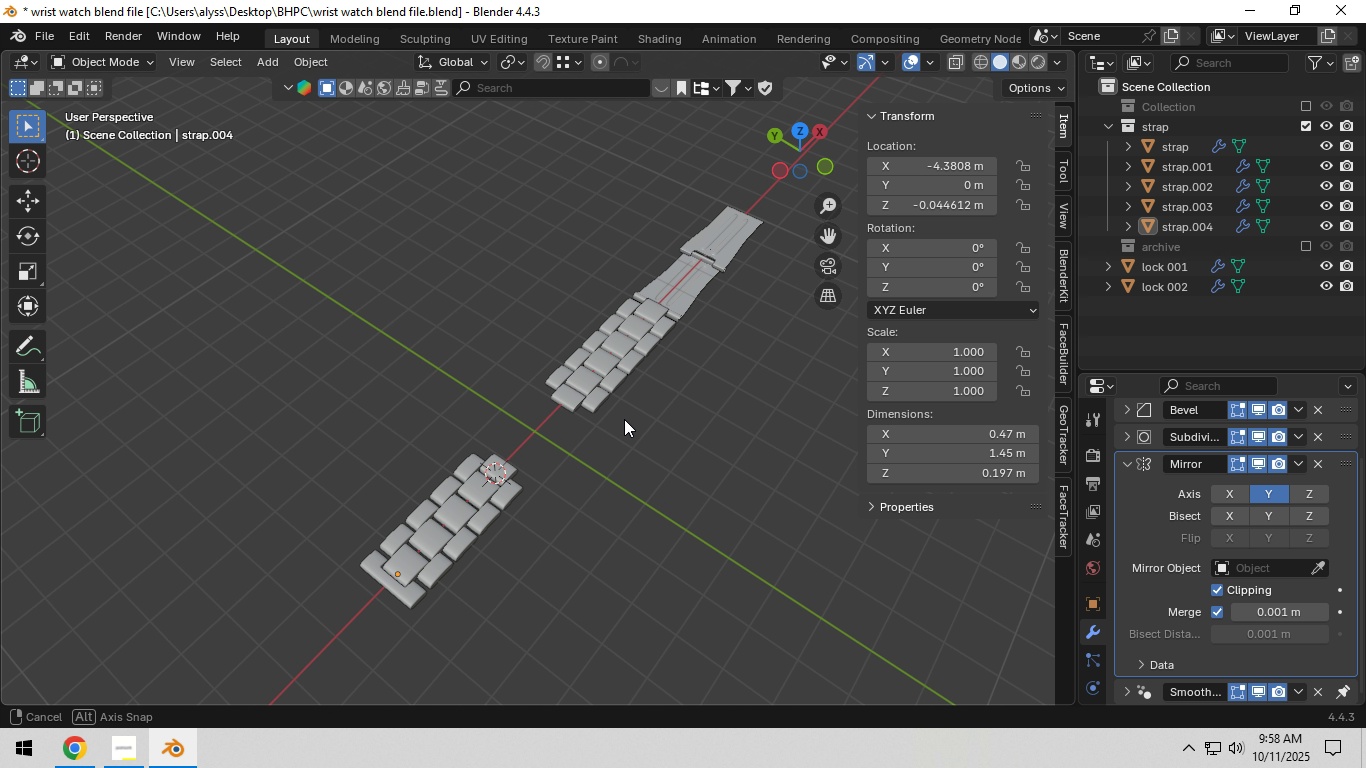 
hold_key(key=ShiftLeft, duration=0.61)
 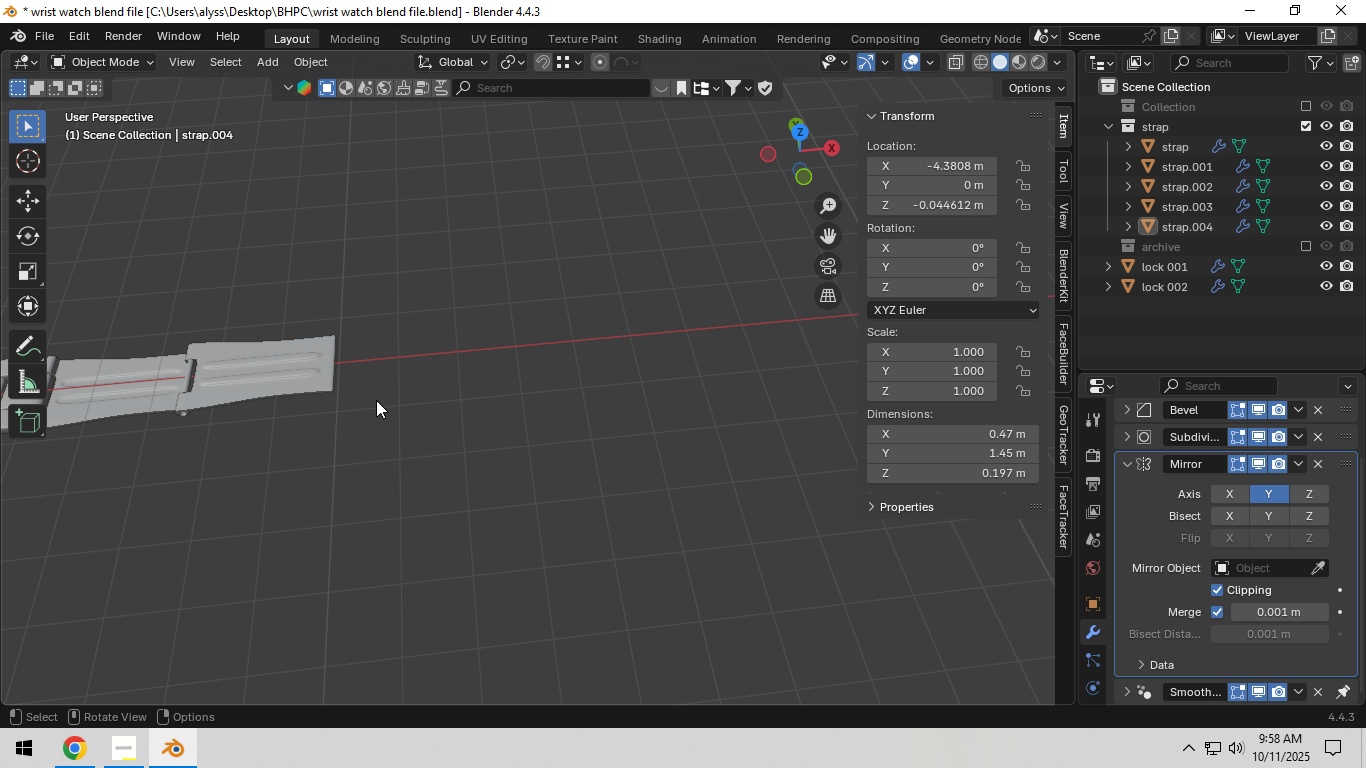 
scroll: coordinate [376, 400], scroll_direction: up, amount: 4.0
 